 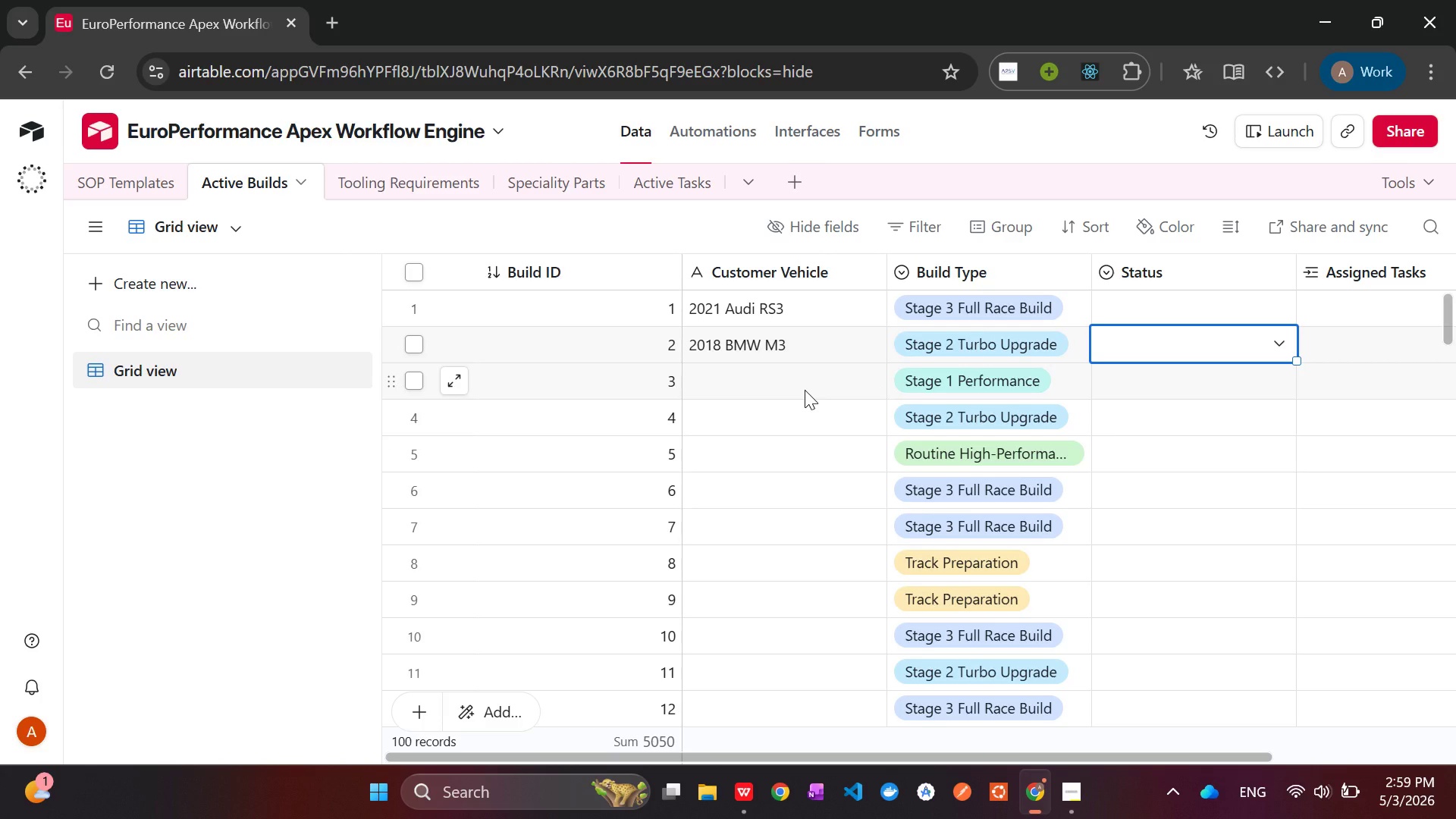 
left_click([1269, 343])
 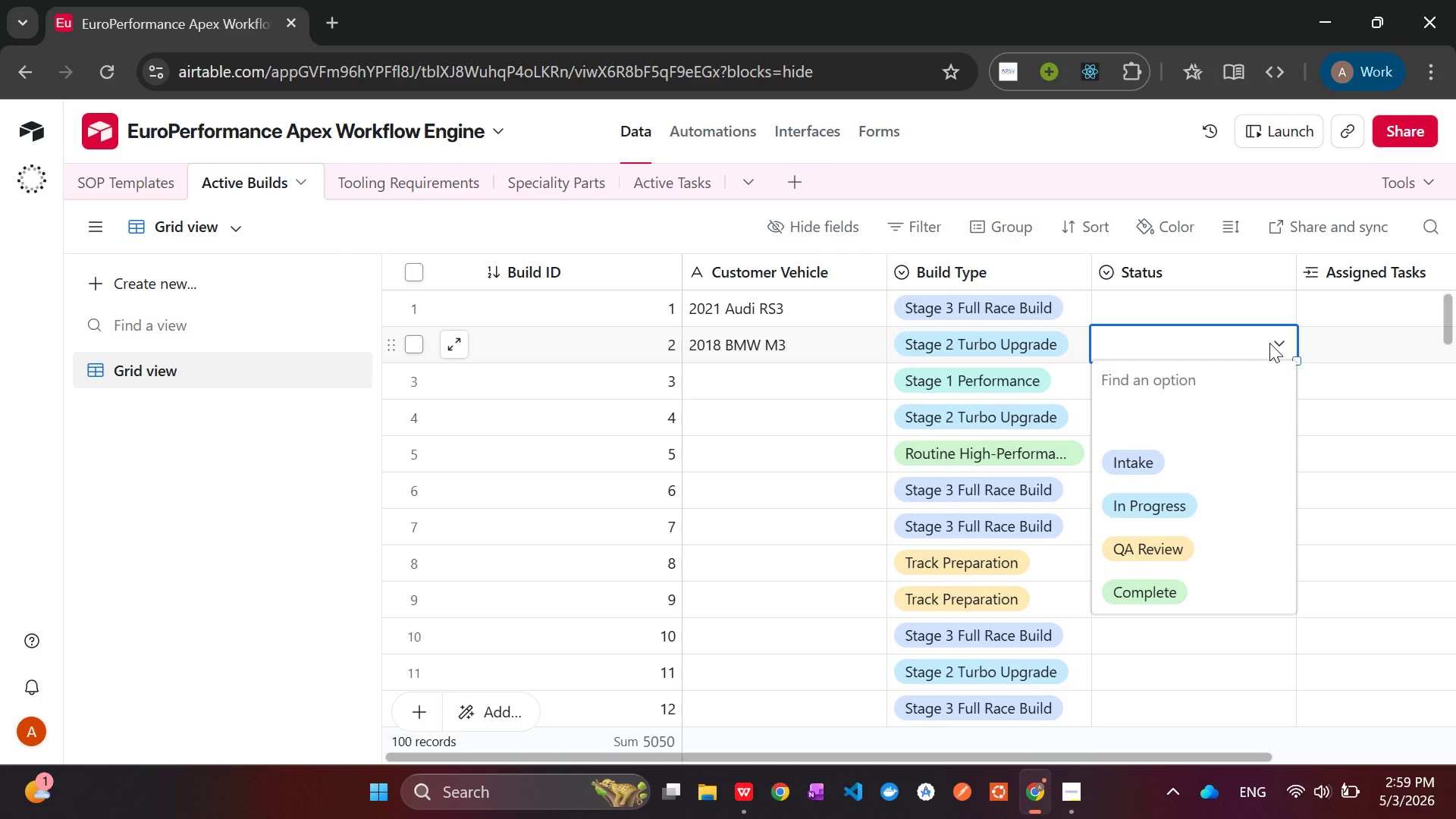 
left_click([1269, 343])
 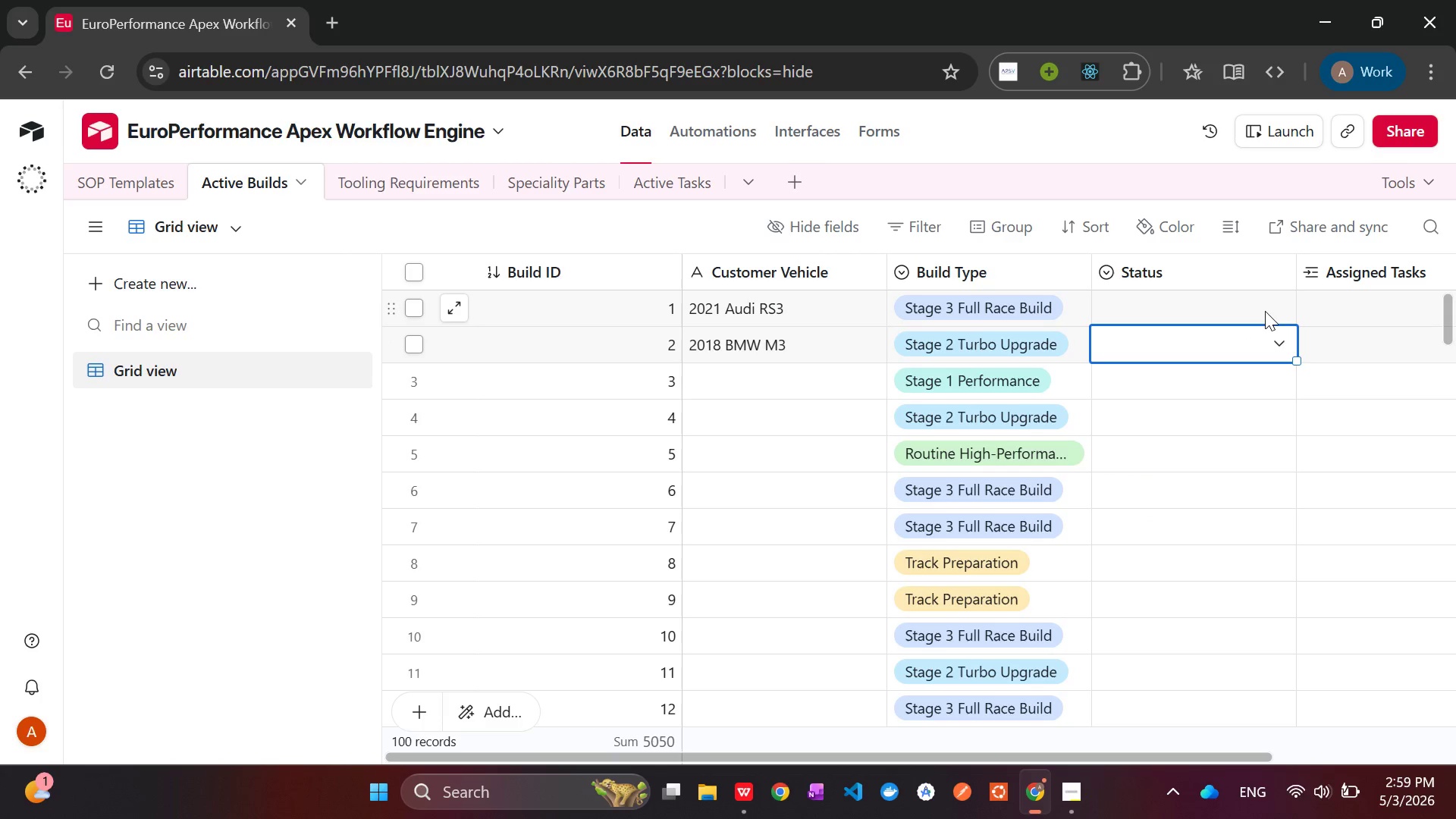 
left_click([1263, 310])
 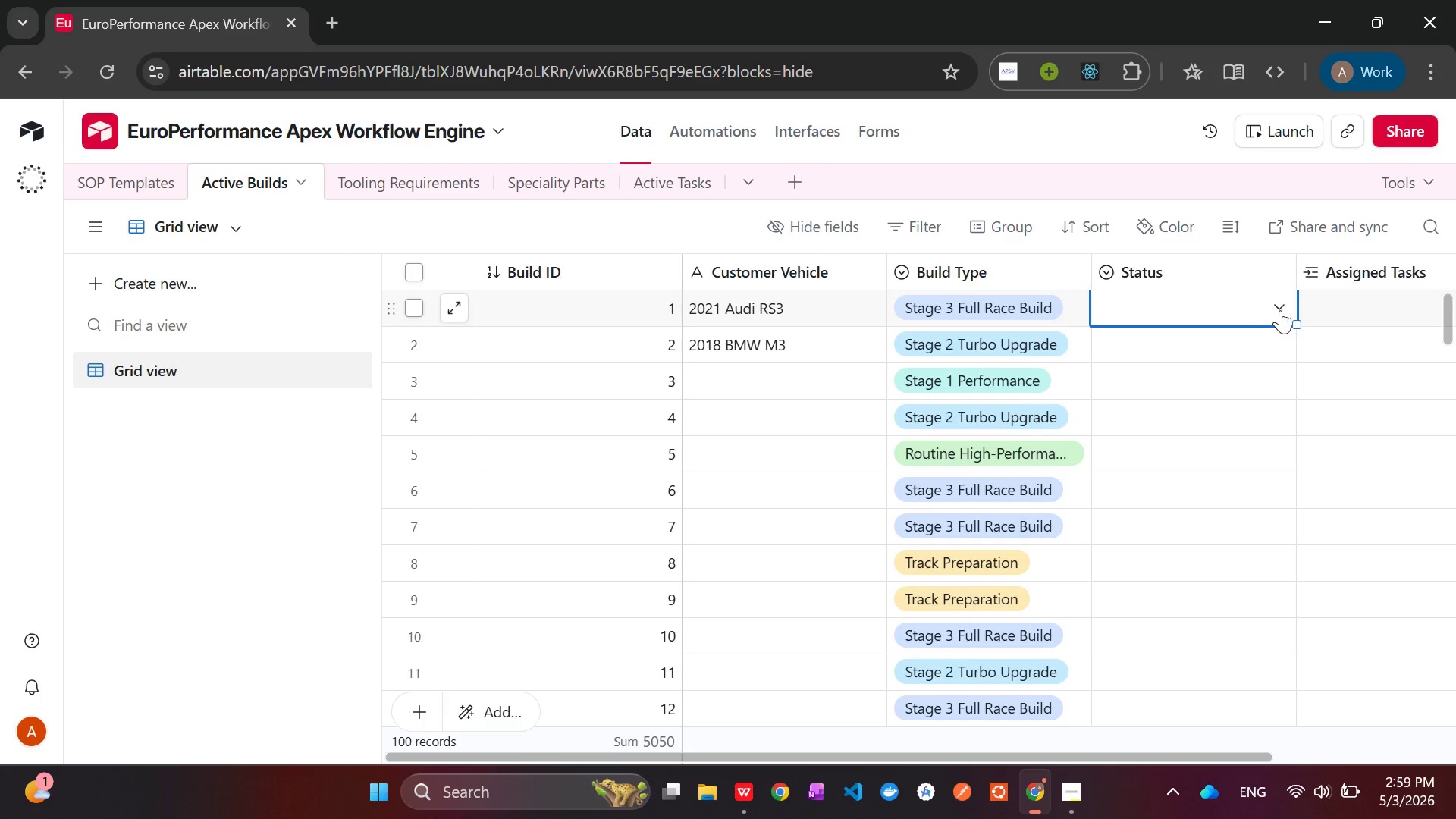 
left_click([1280, 310])
 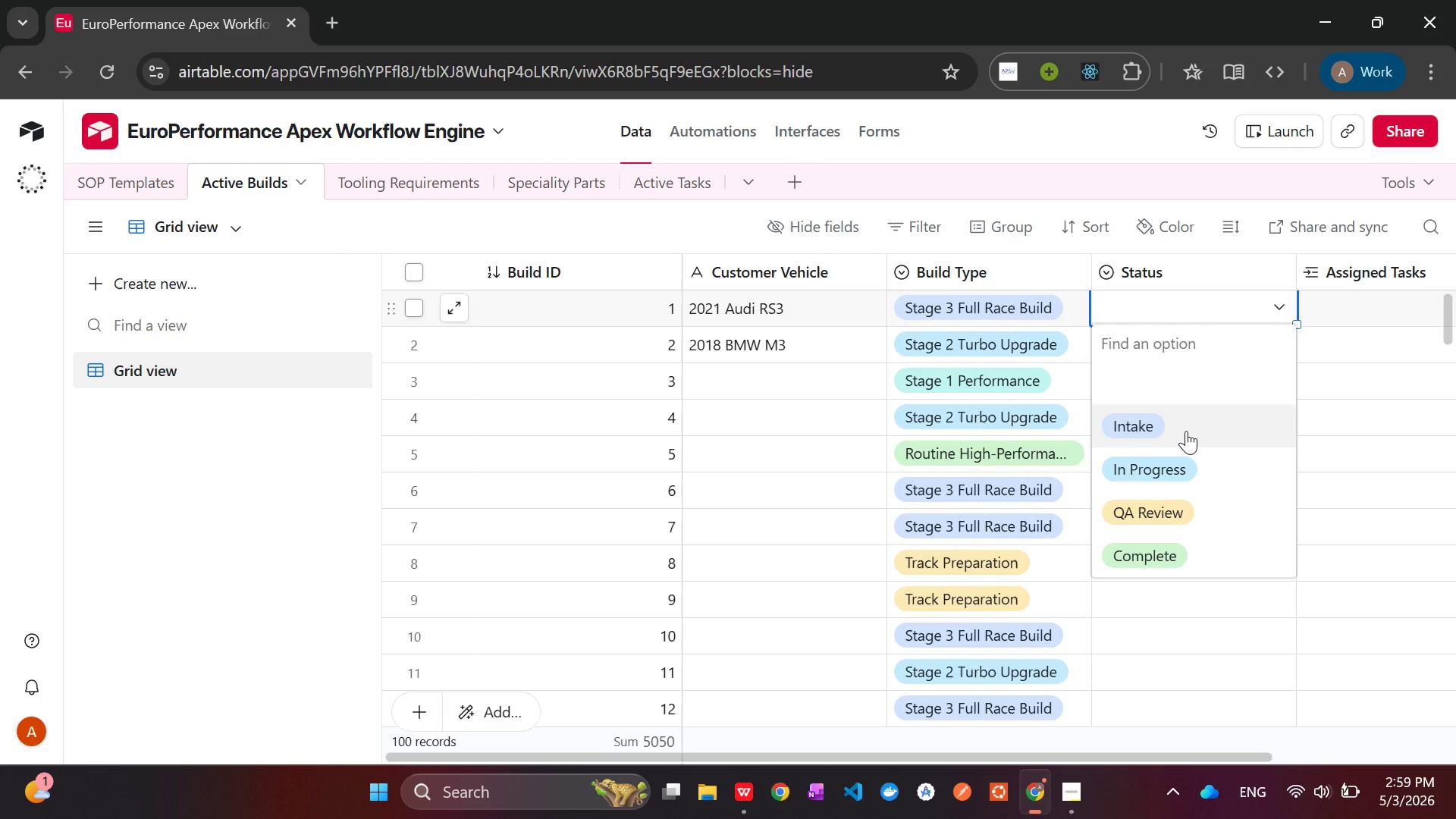 
left_click([1186, 431])
 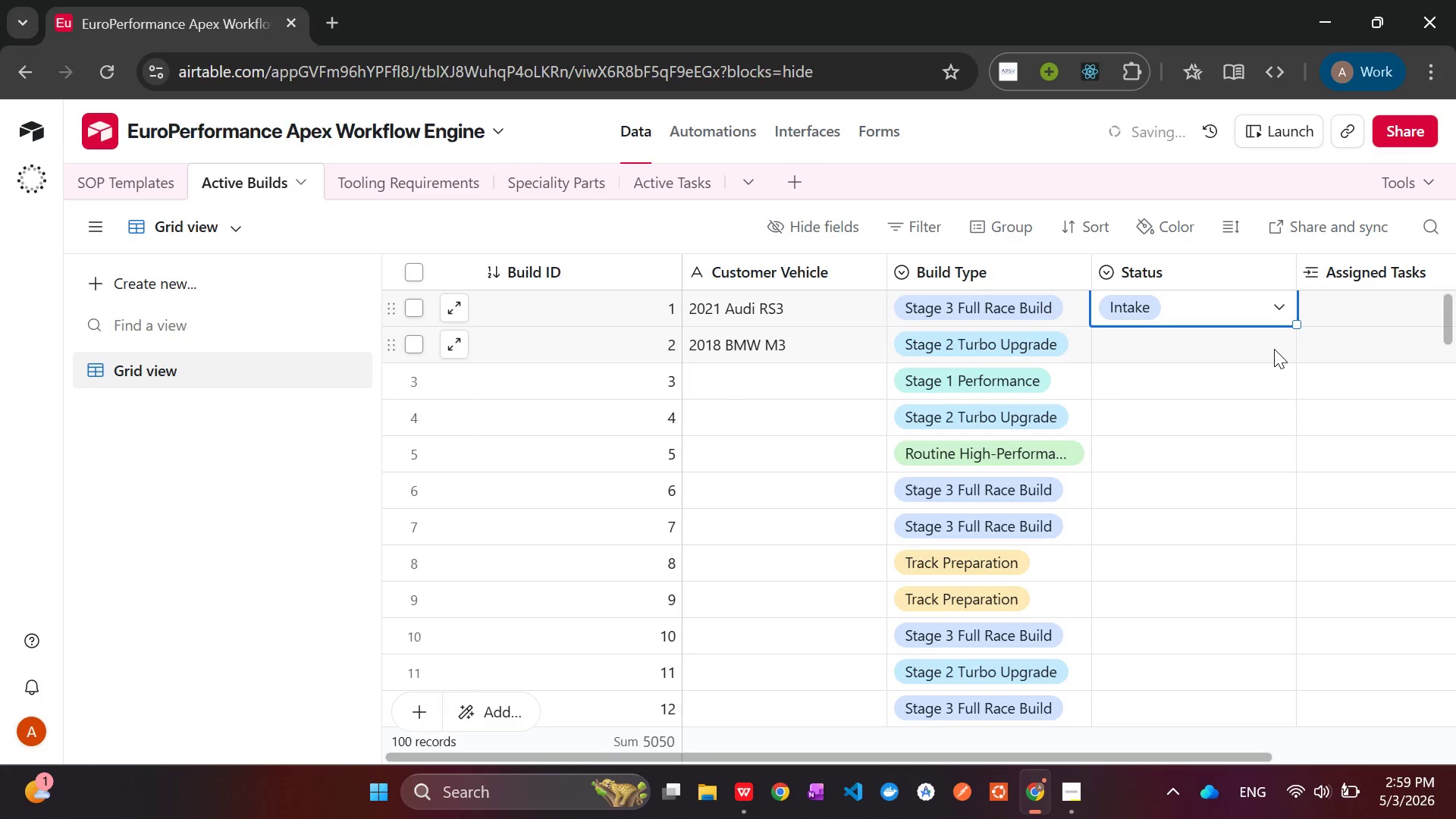 
left_click([1274, 349])
 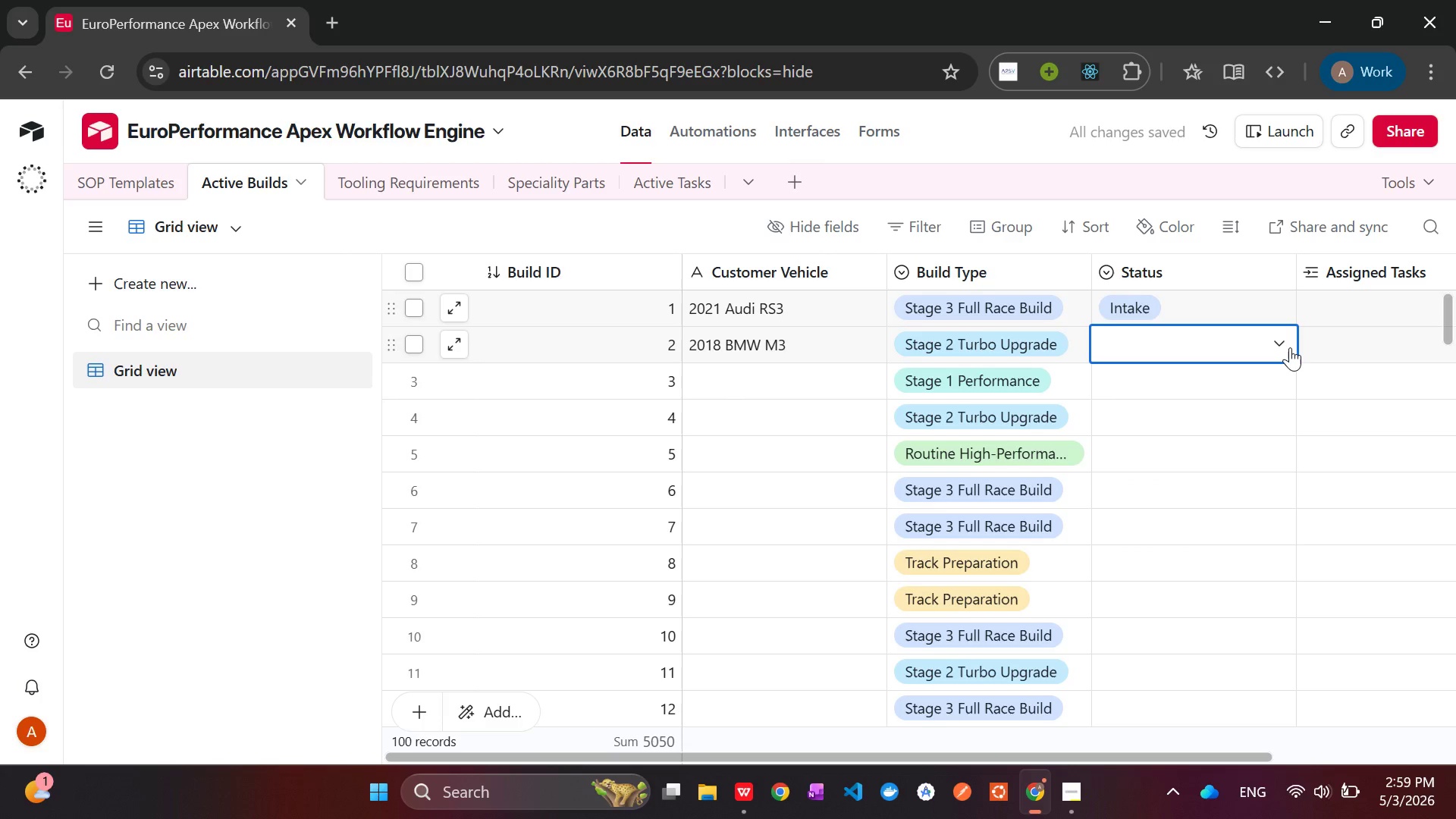 
left_click([1290, 347])
 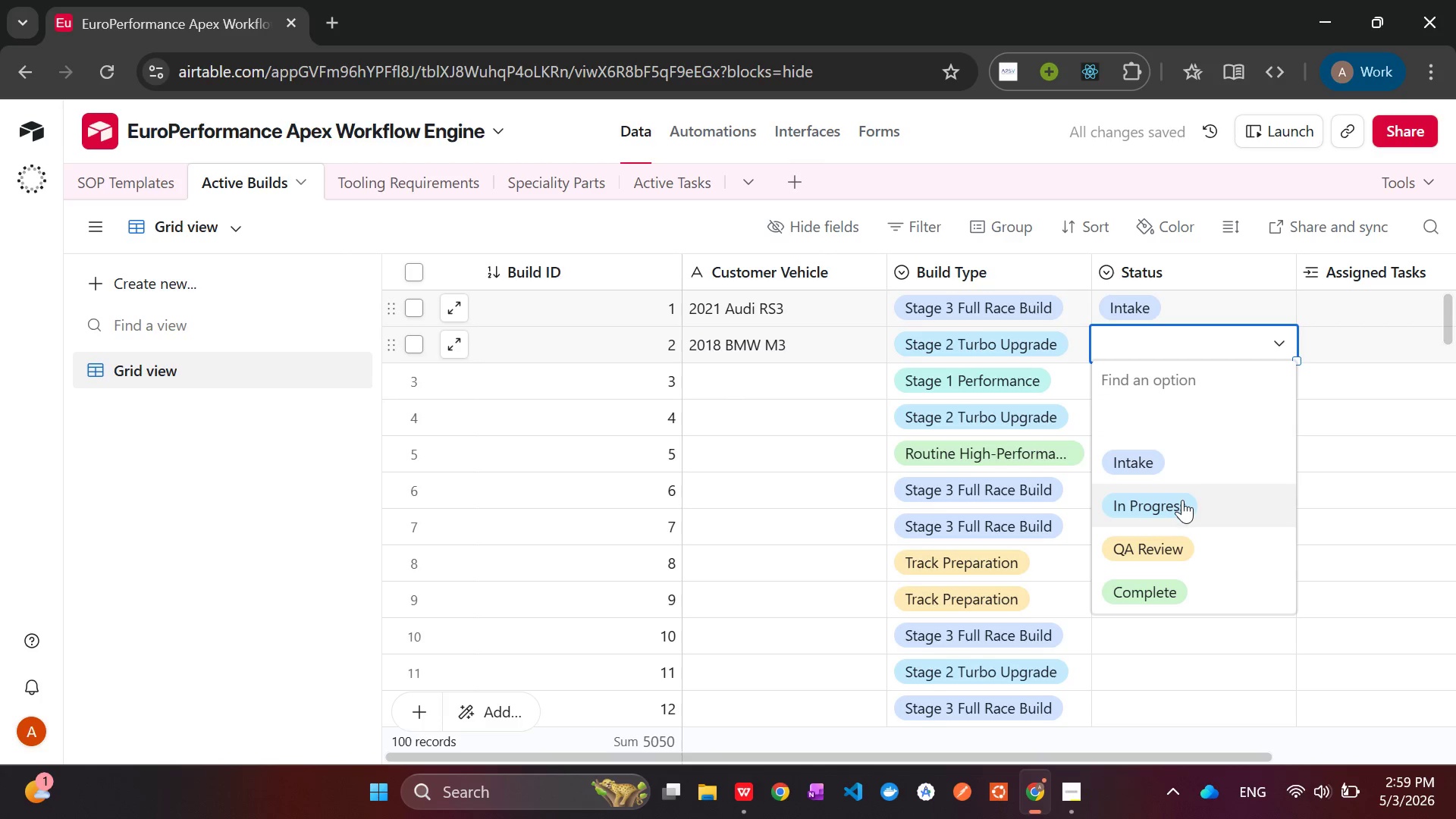 
left_click([1181, 500])
 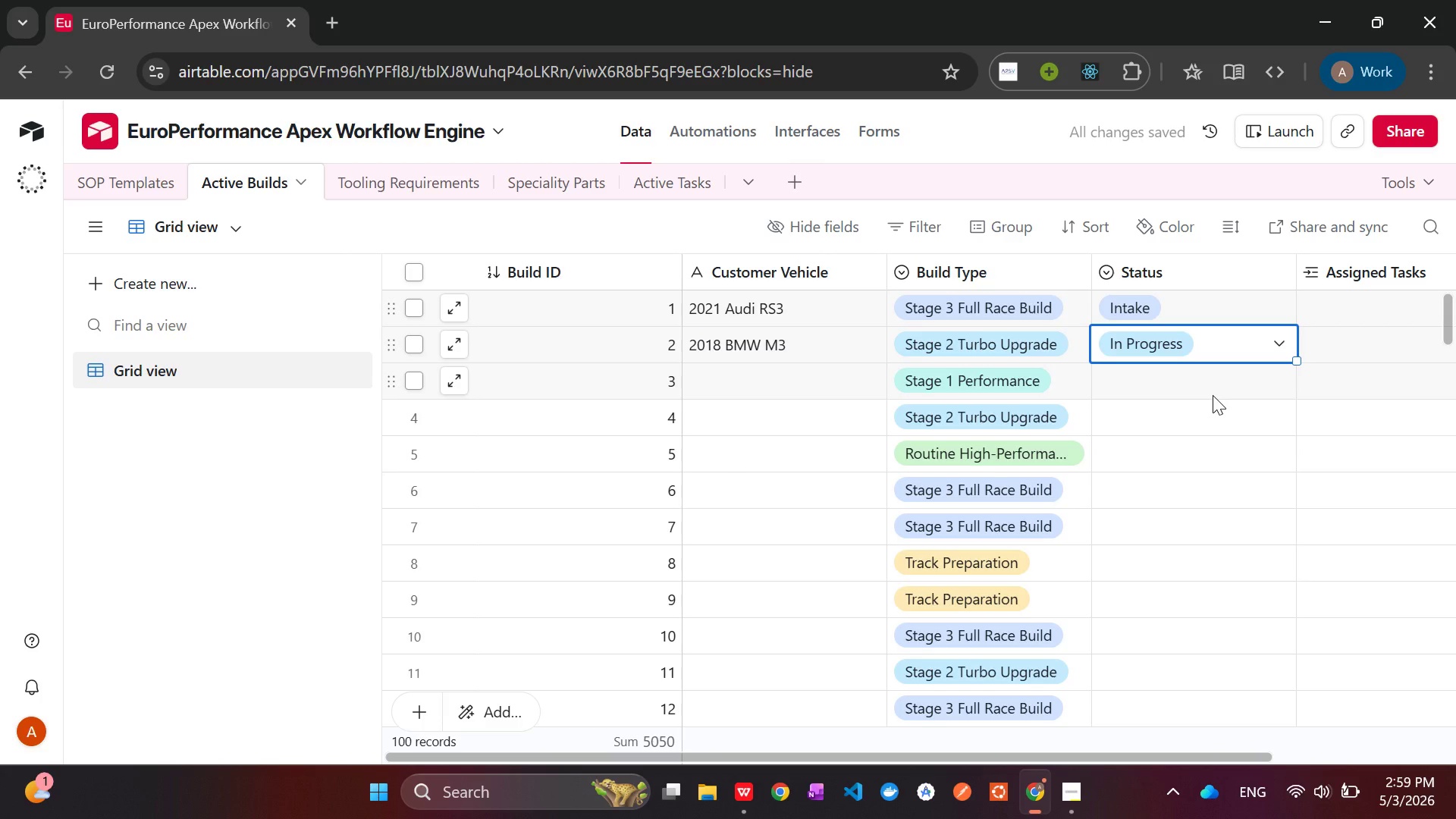 
left_click([1213, 395])
 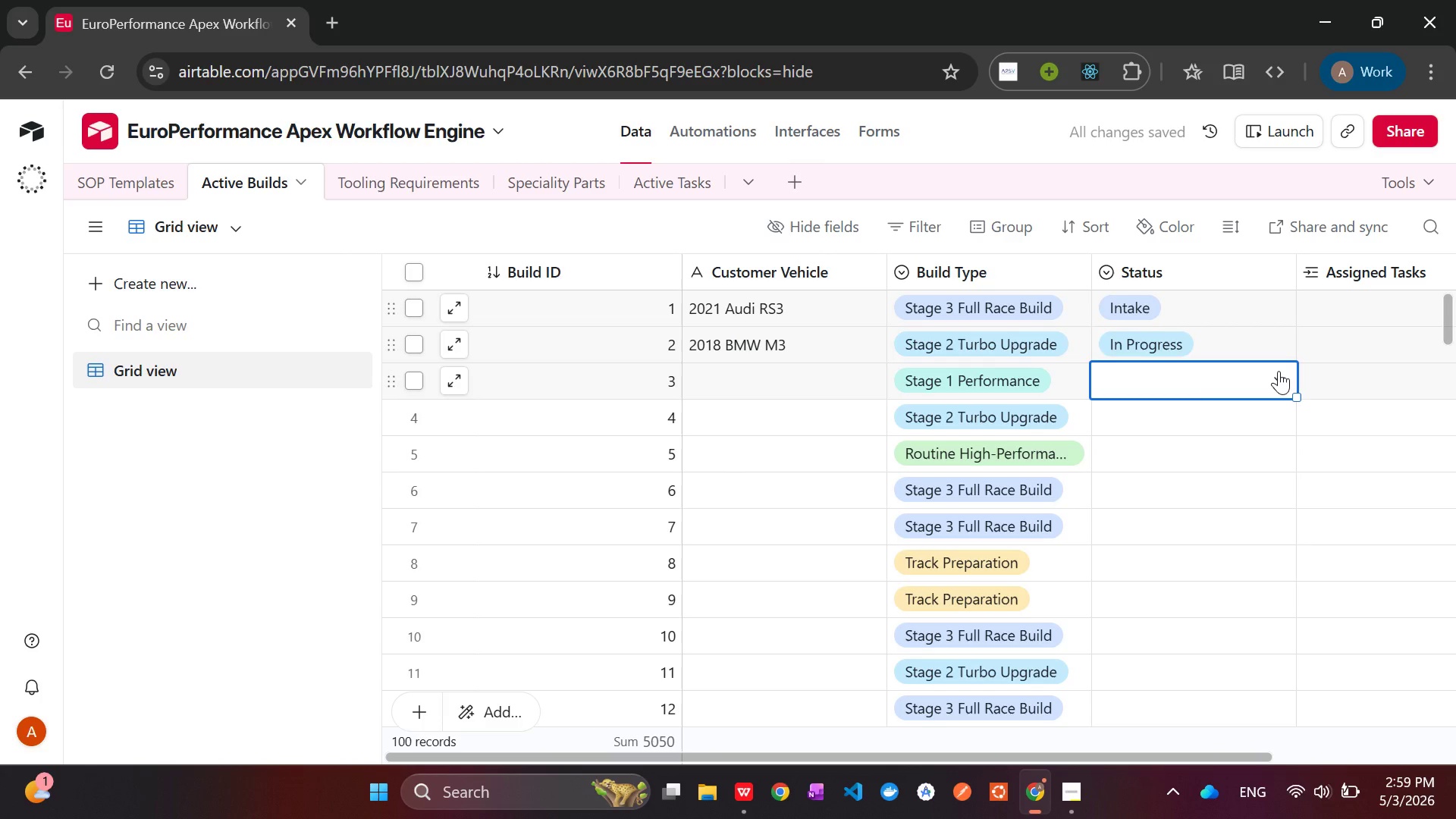 
left_click([1279, 371])
 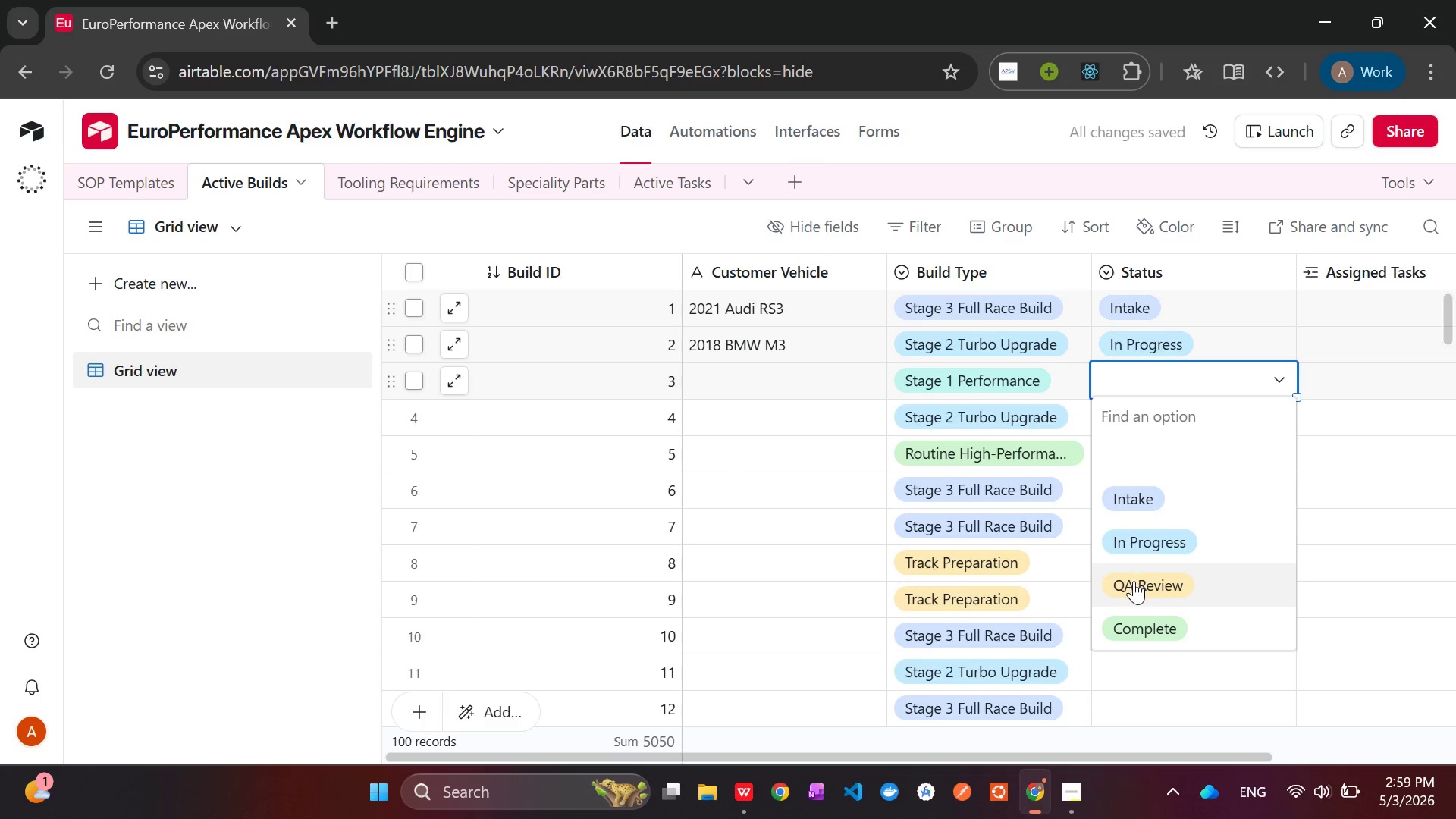 
left_click([1134, 582])
 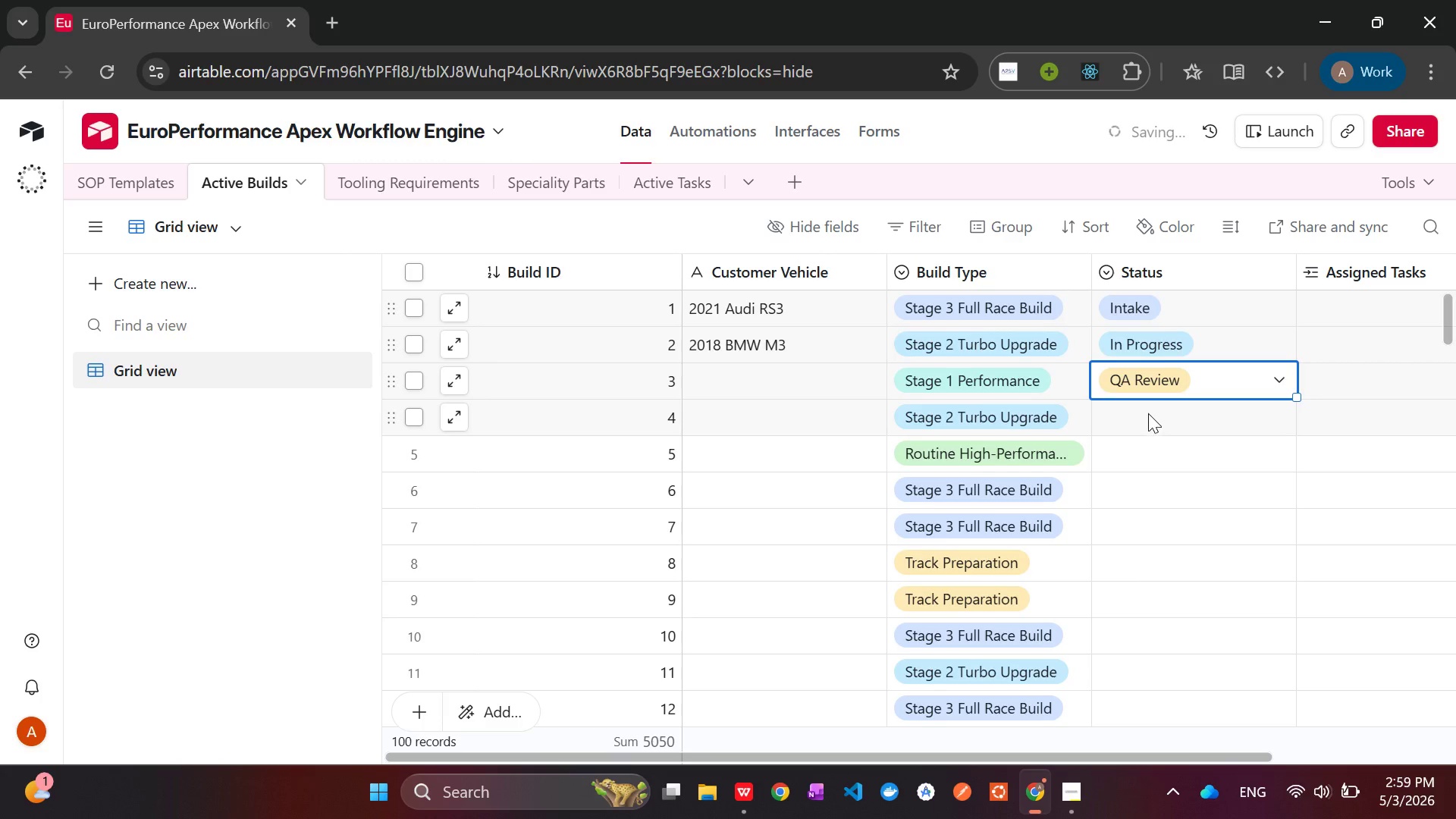 
left_click([1148, 412])
 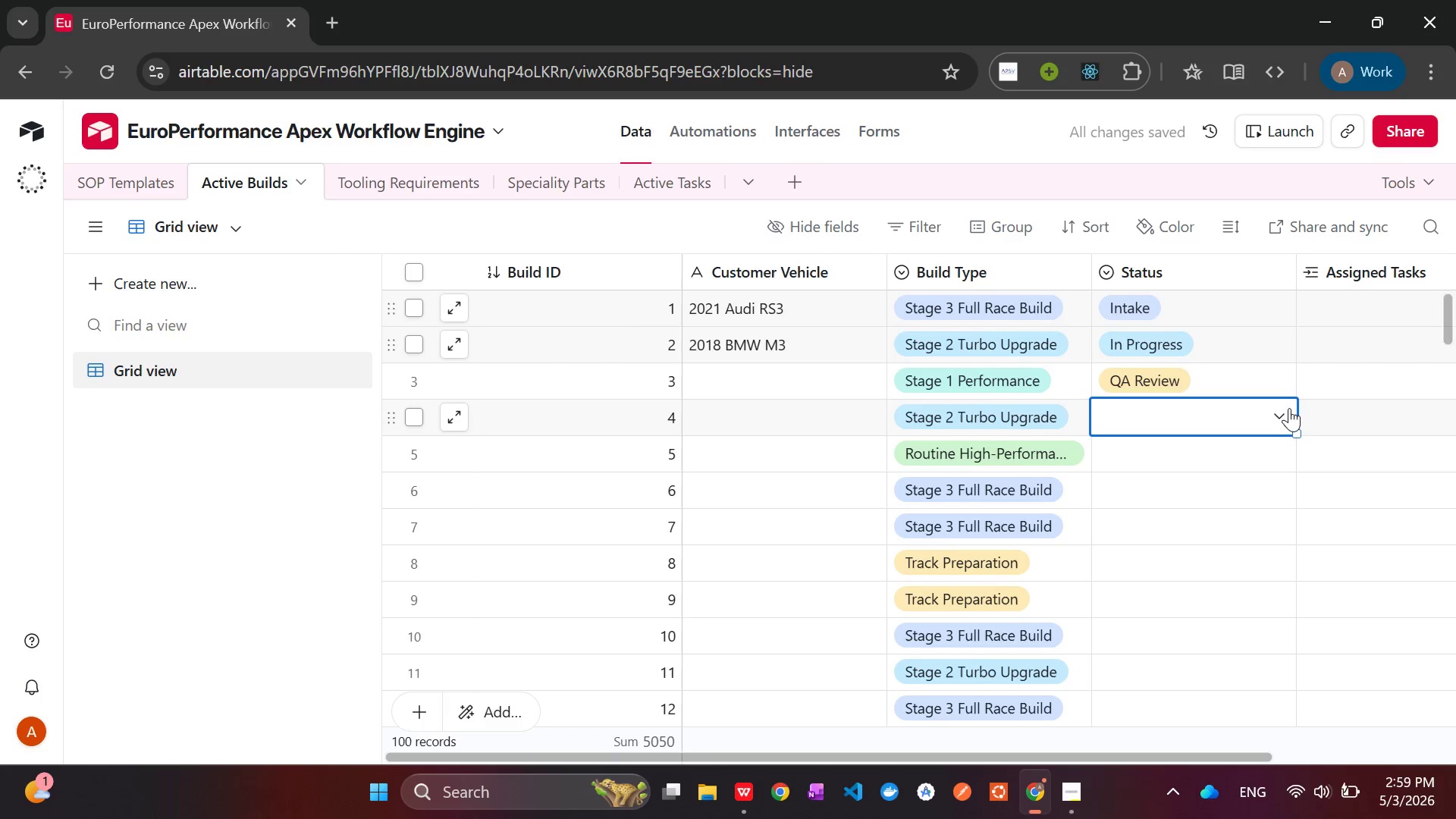 
left_click([1287, 408])
 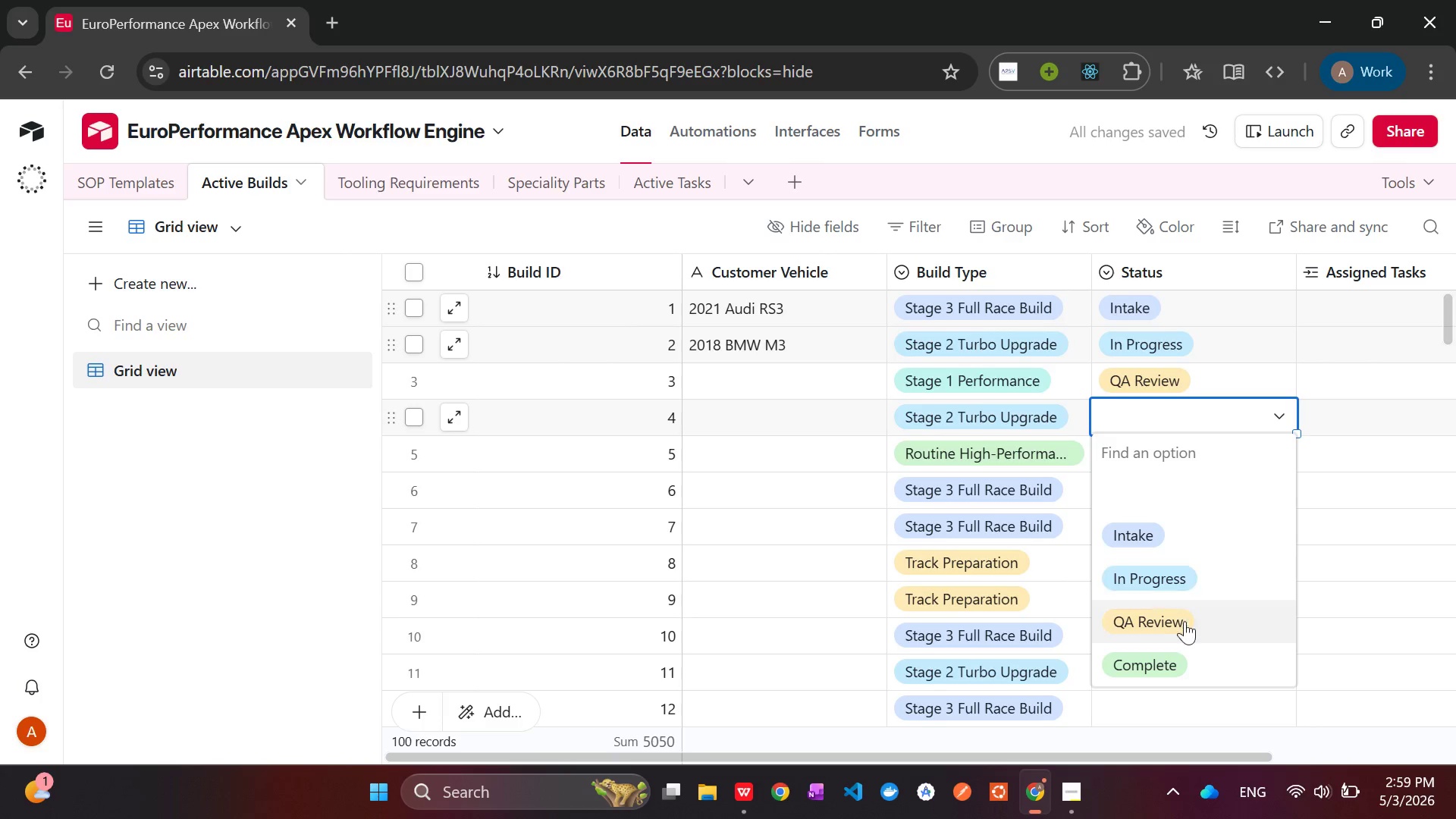 
left_click([1184, 623])
 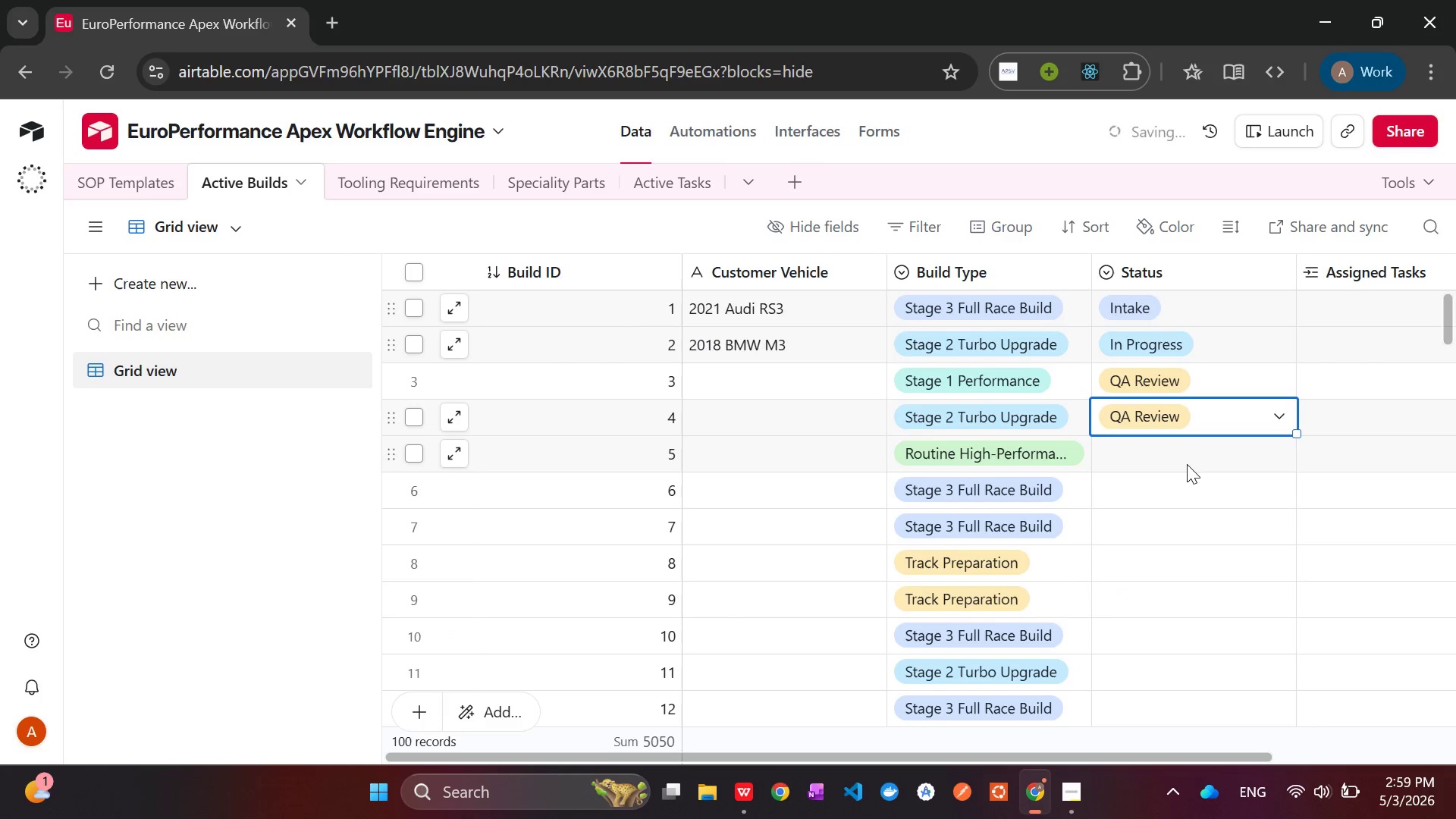 
left_click([1187, 462])
 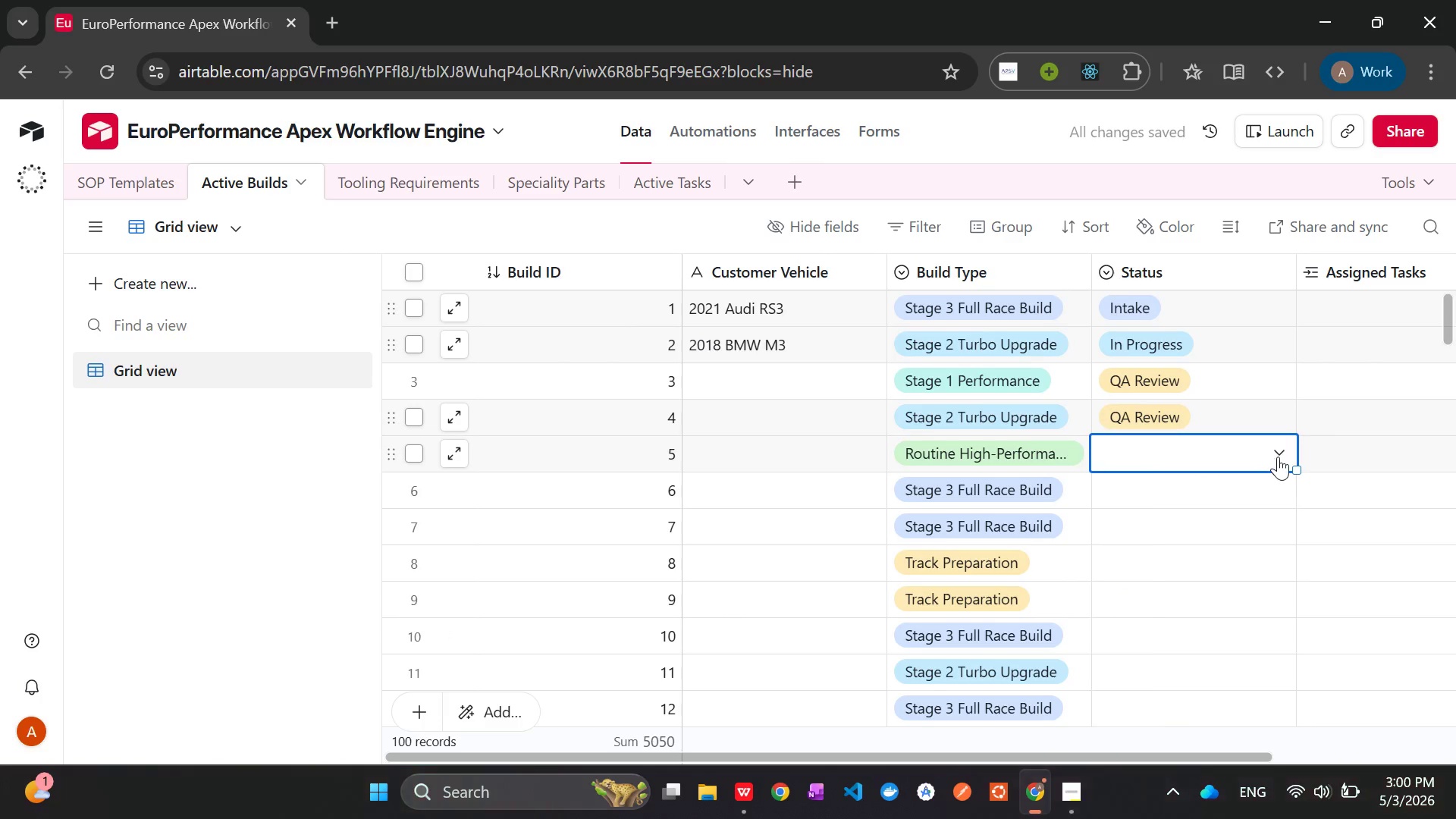 
left_click([1279, 457])
 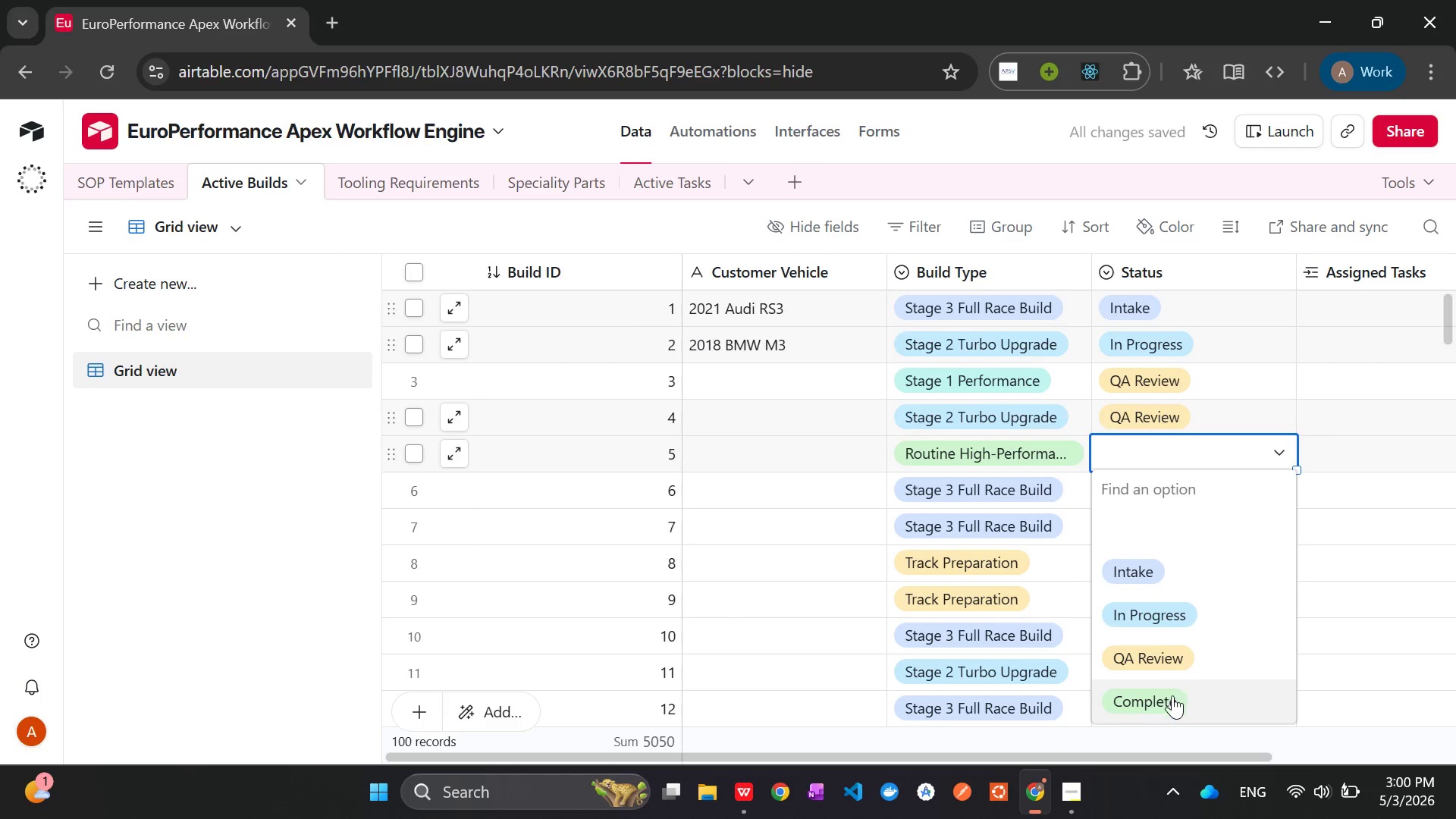 
left_click([1172, 698])
 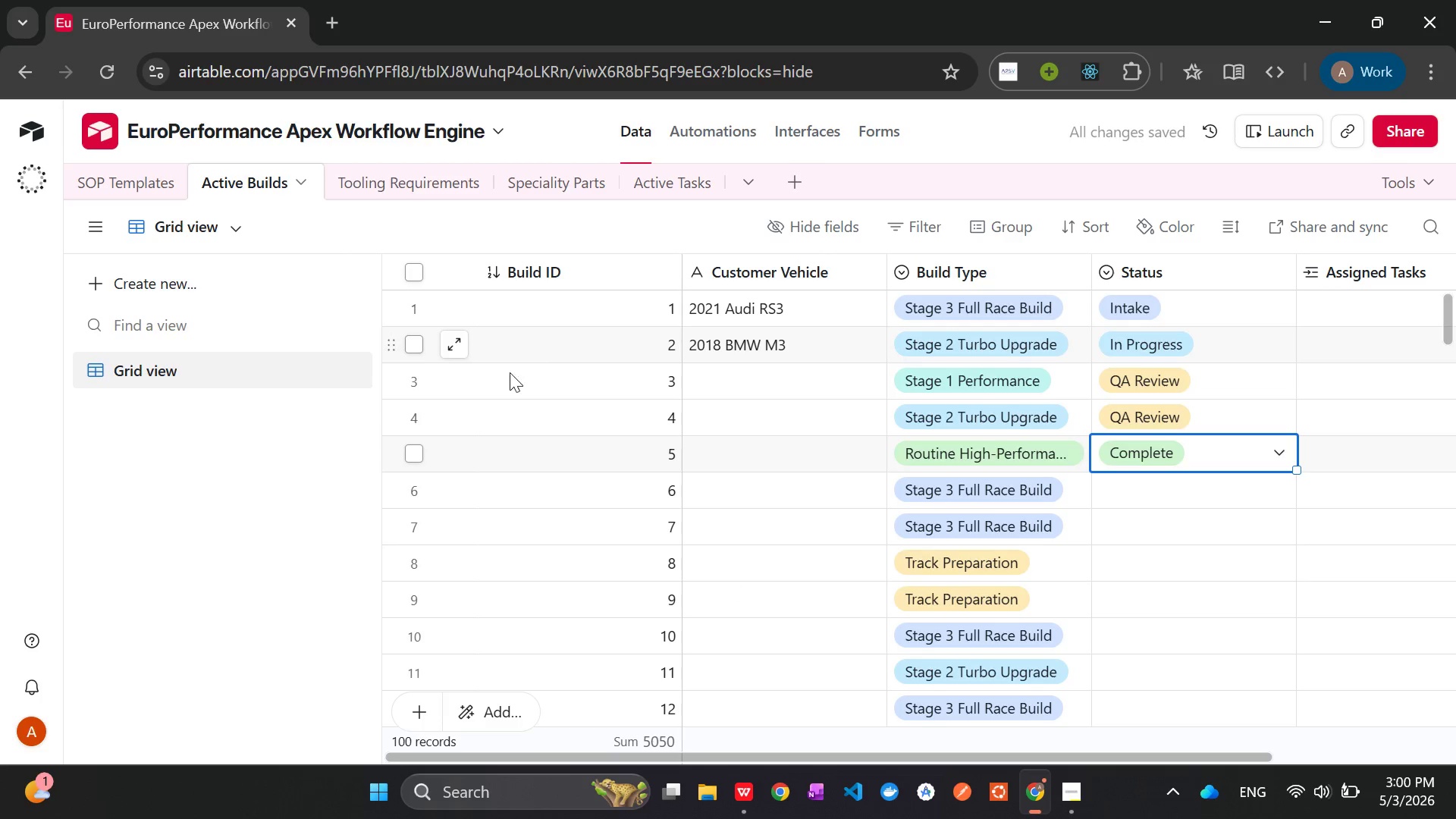 
wait(6.33)
 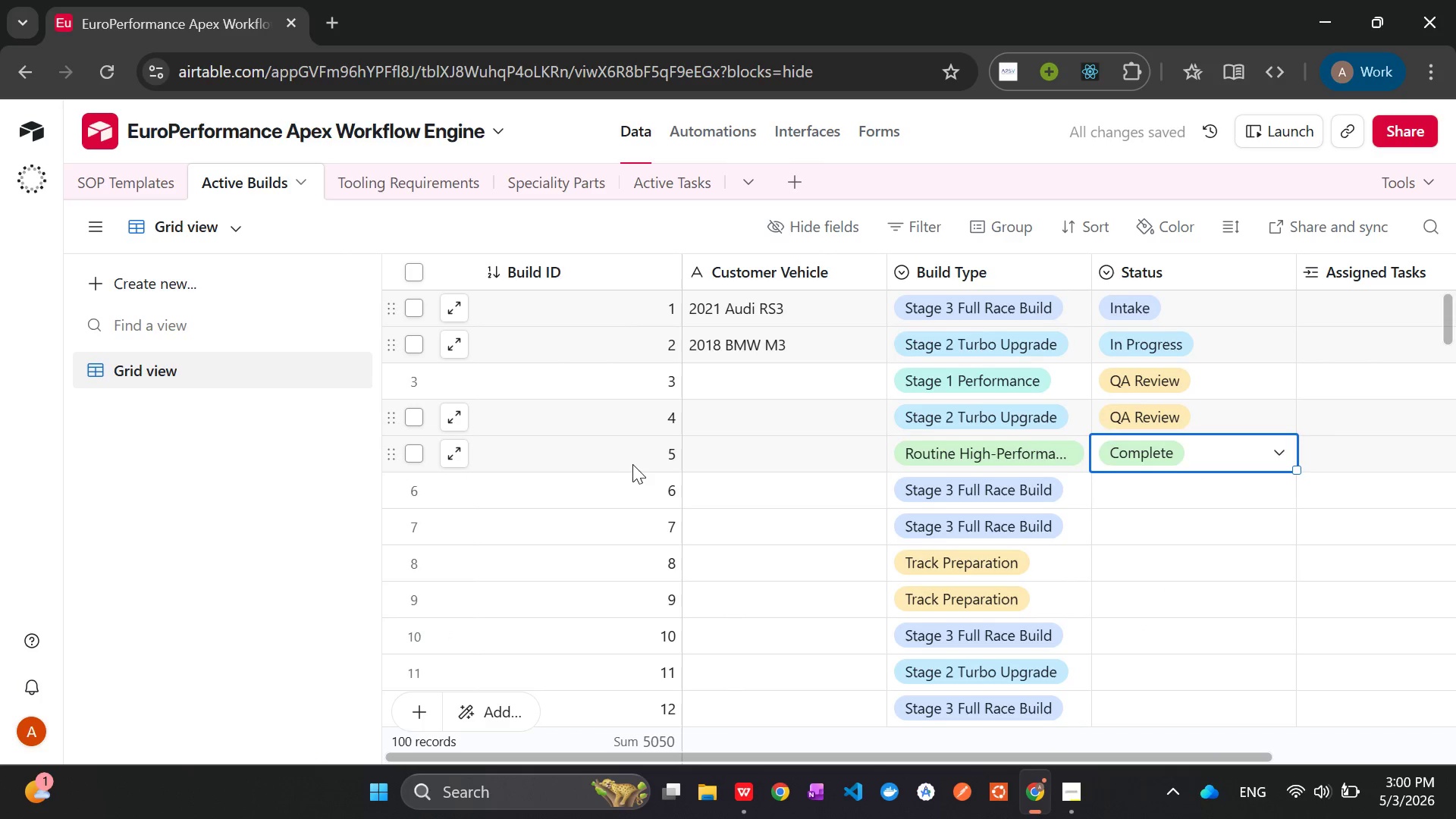 
left_click([778, 366])
 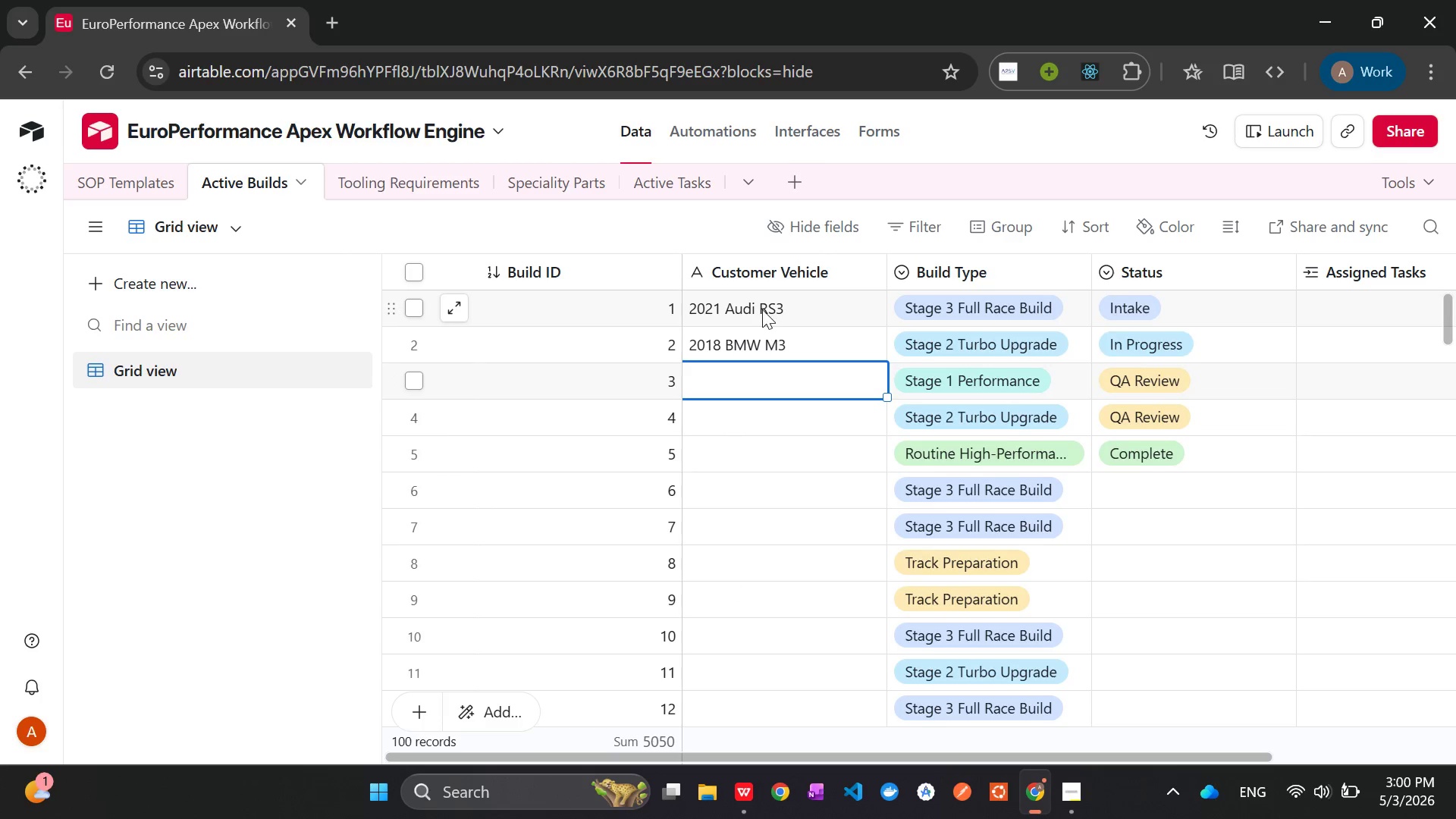 
left_click([762, 309])
 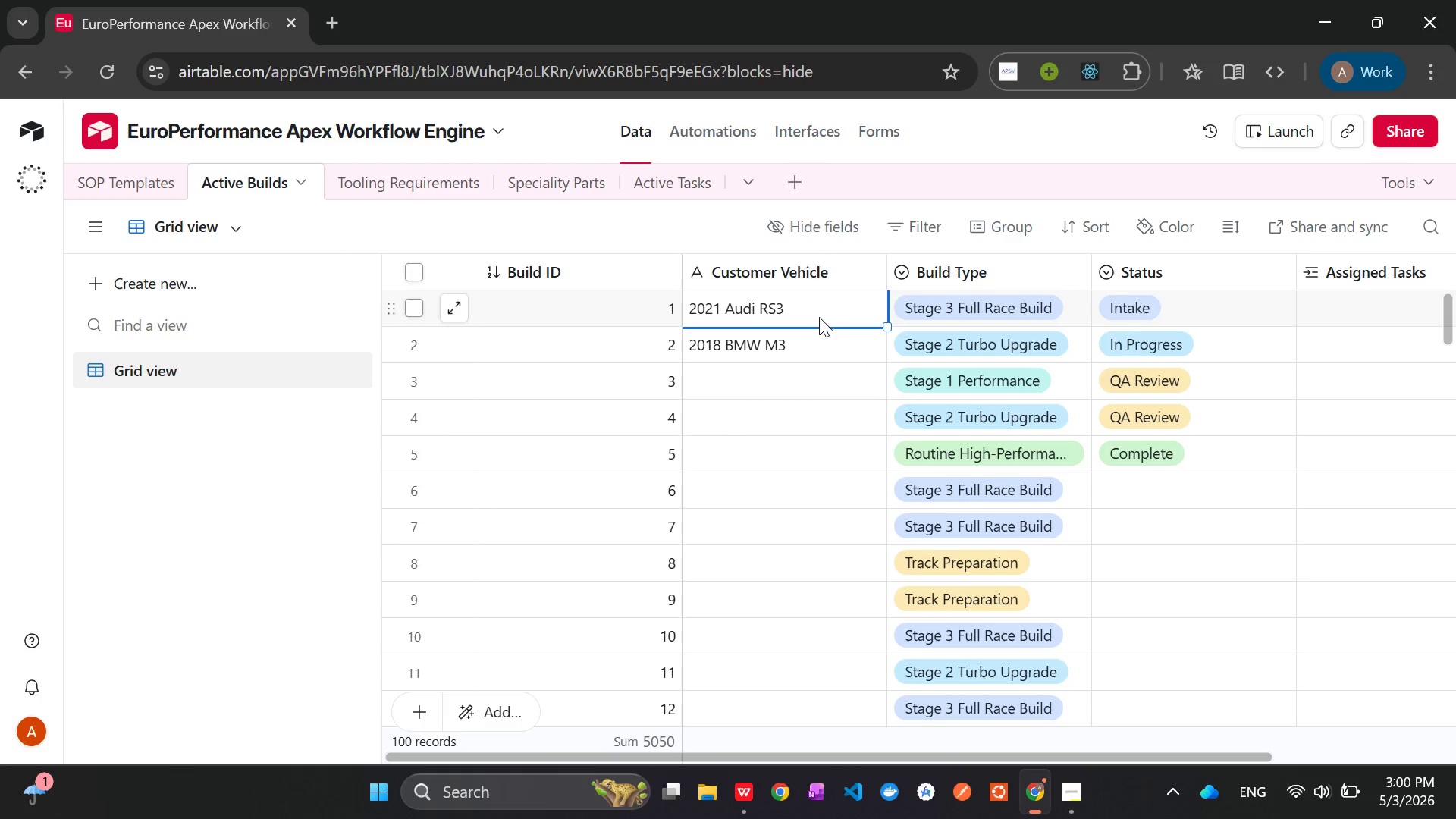 
left_click_drag(start_coordinate=[813, 312], to_coordinate=[811, 349])
 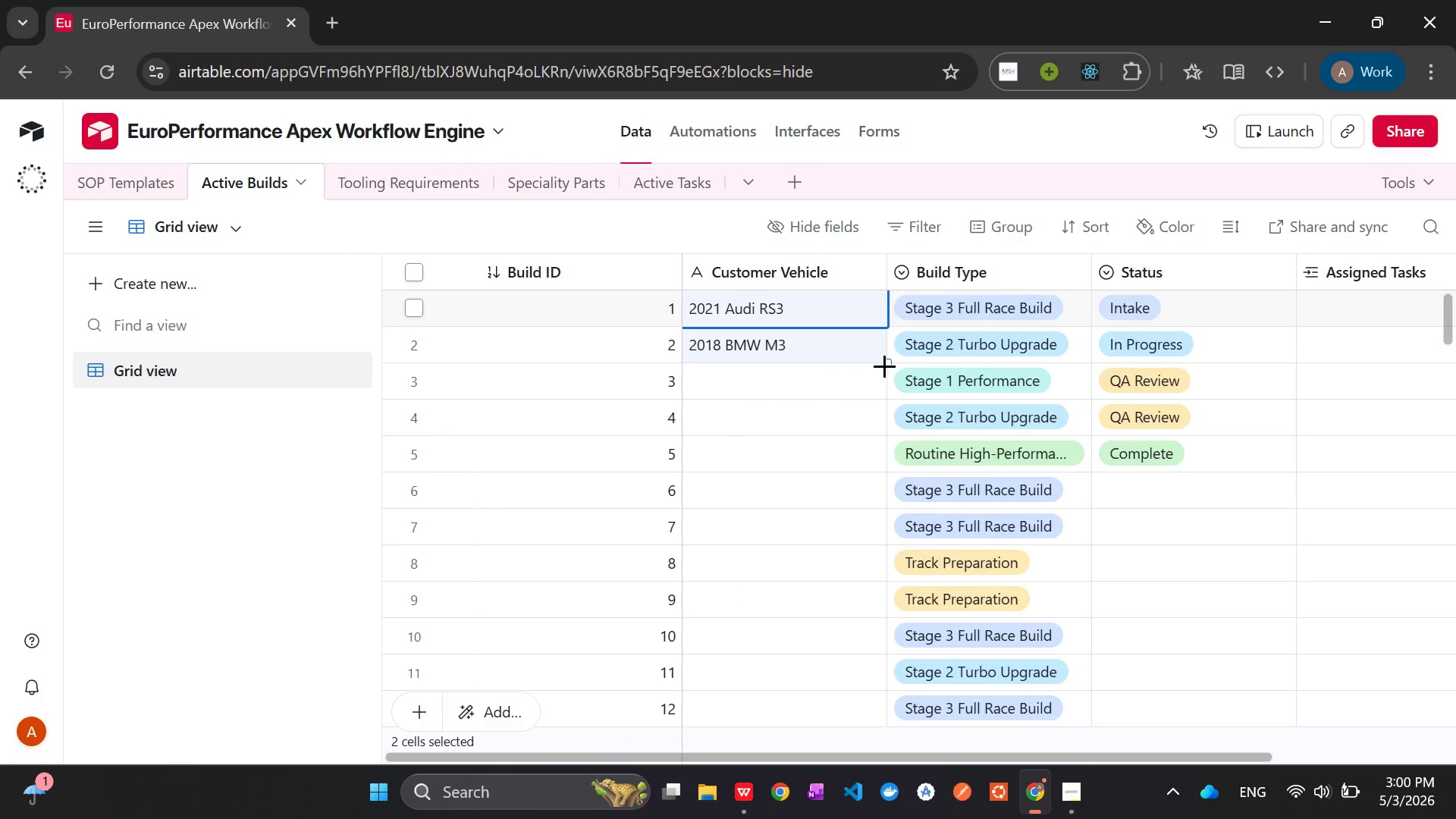 
left_click_drag(start_coordinate=[886, 366], to_coordinate=[885, 419])
 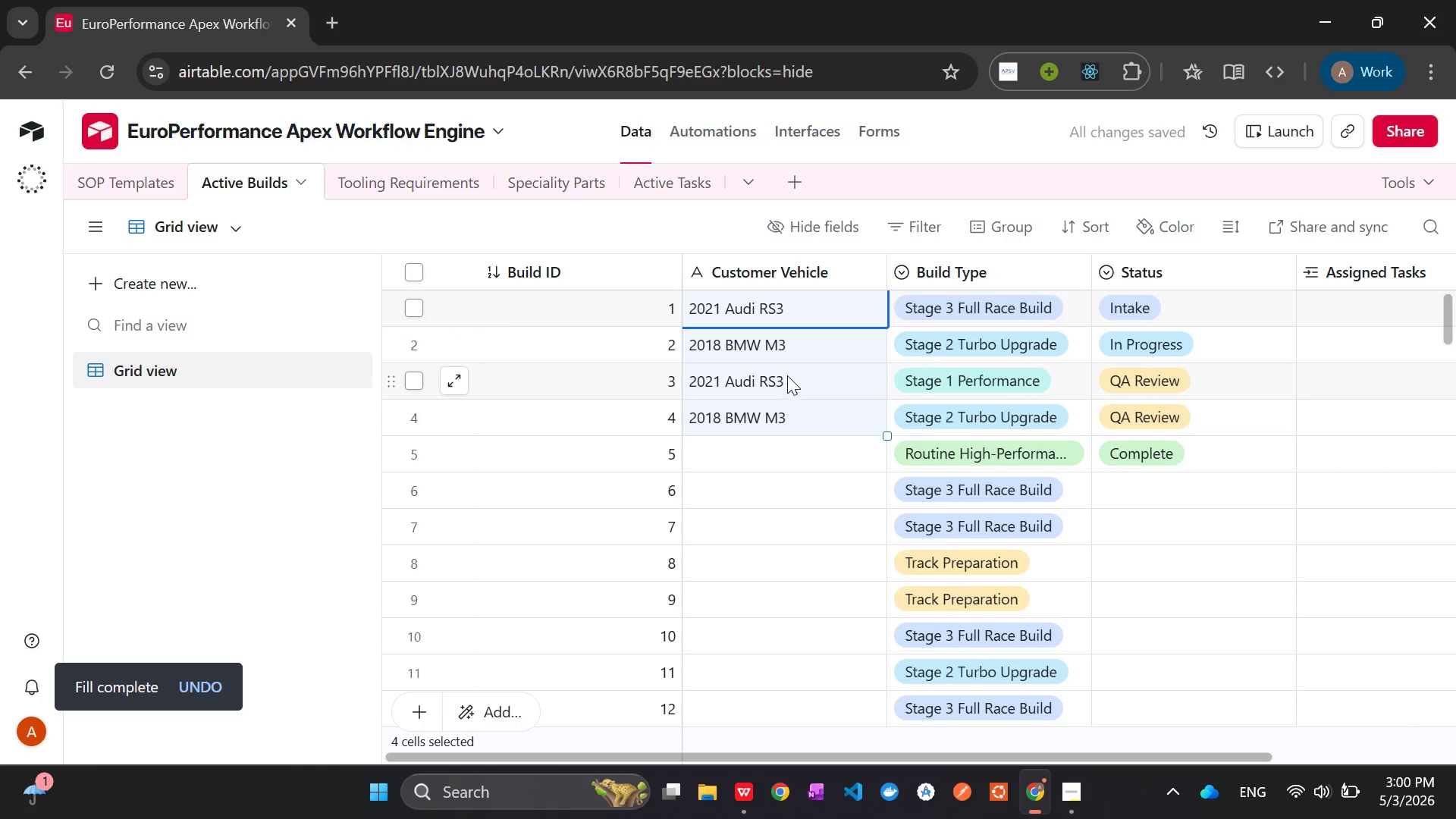 
left_click([806, 379])
 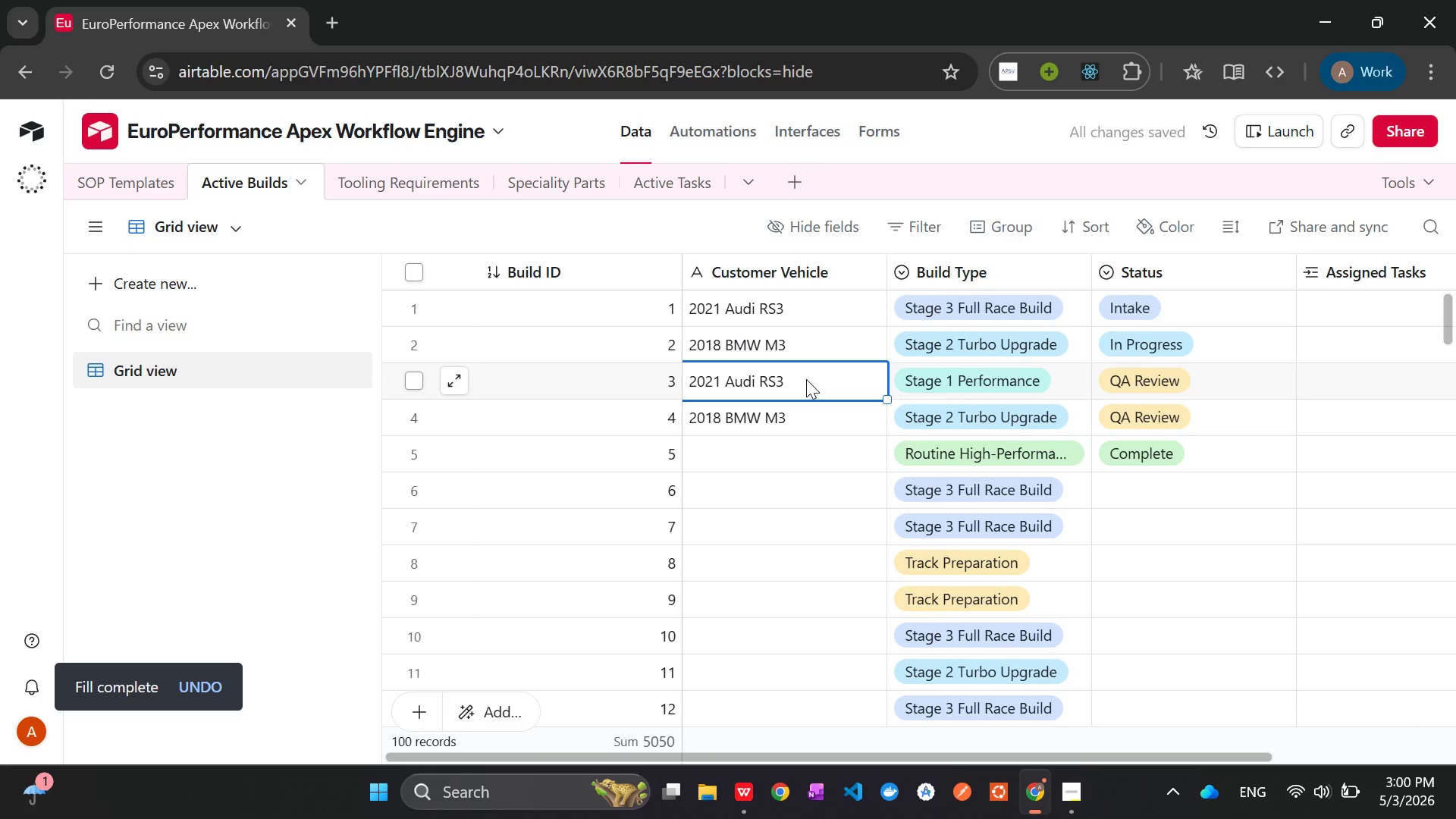 
double_click([806, 379])
 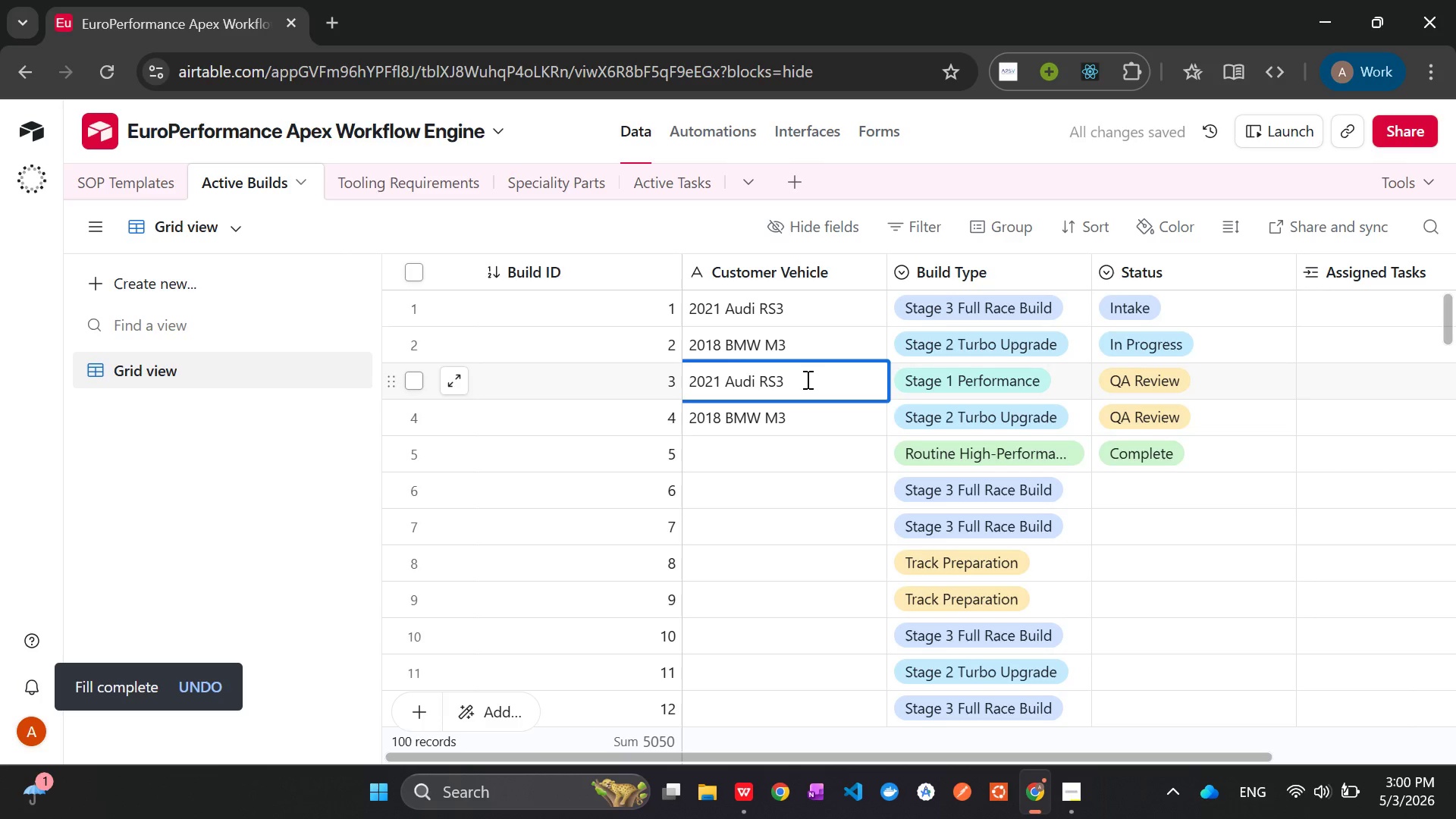 
key(Backspace)
type(78)
 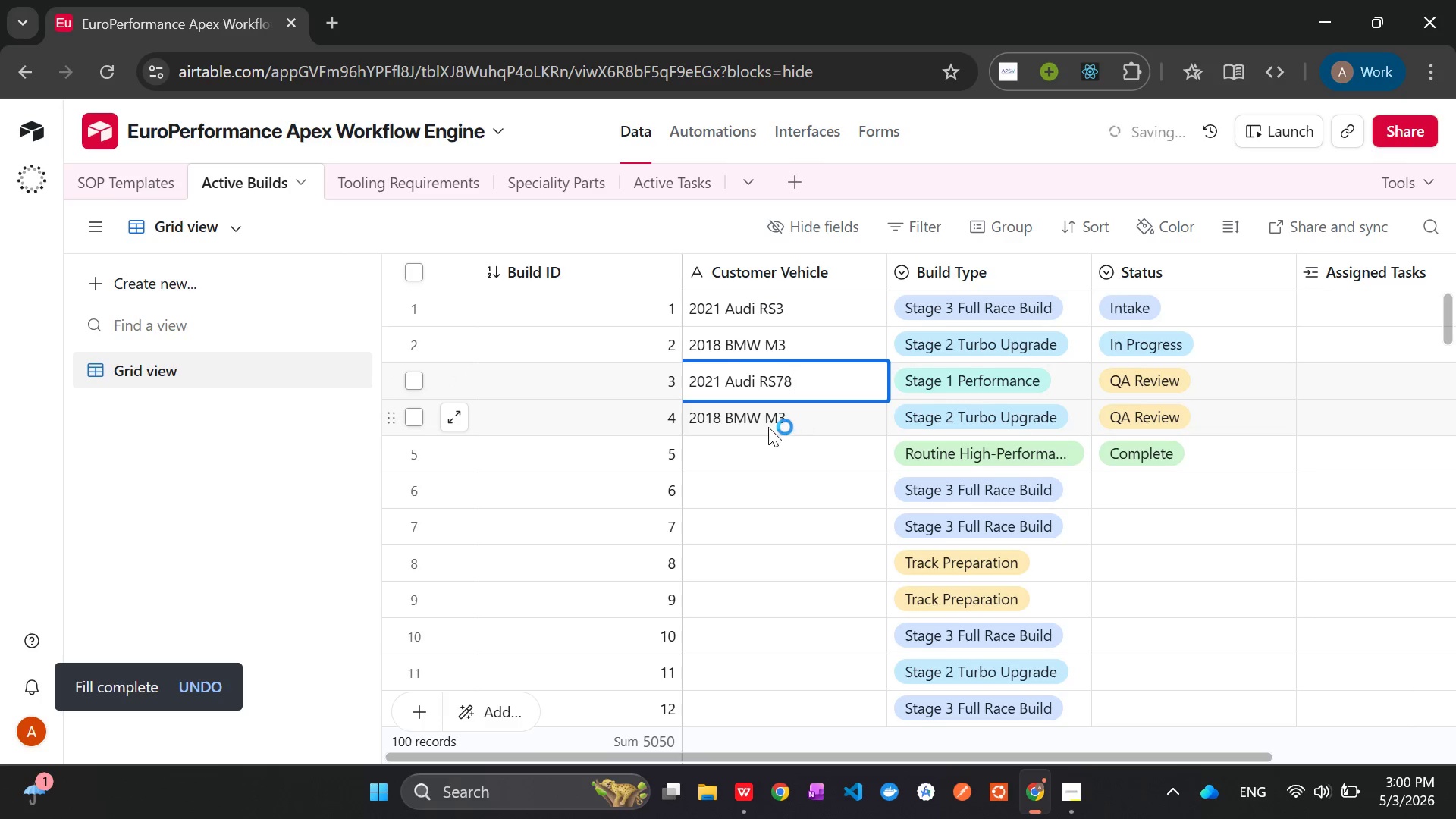 
double_click([755, 419])
 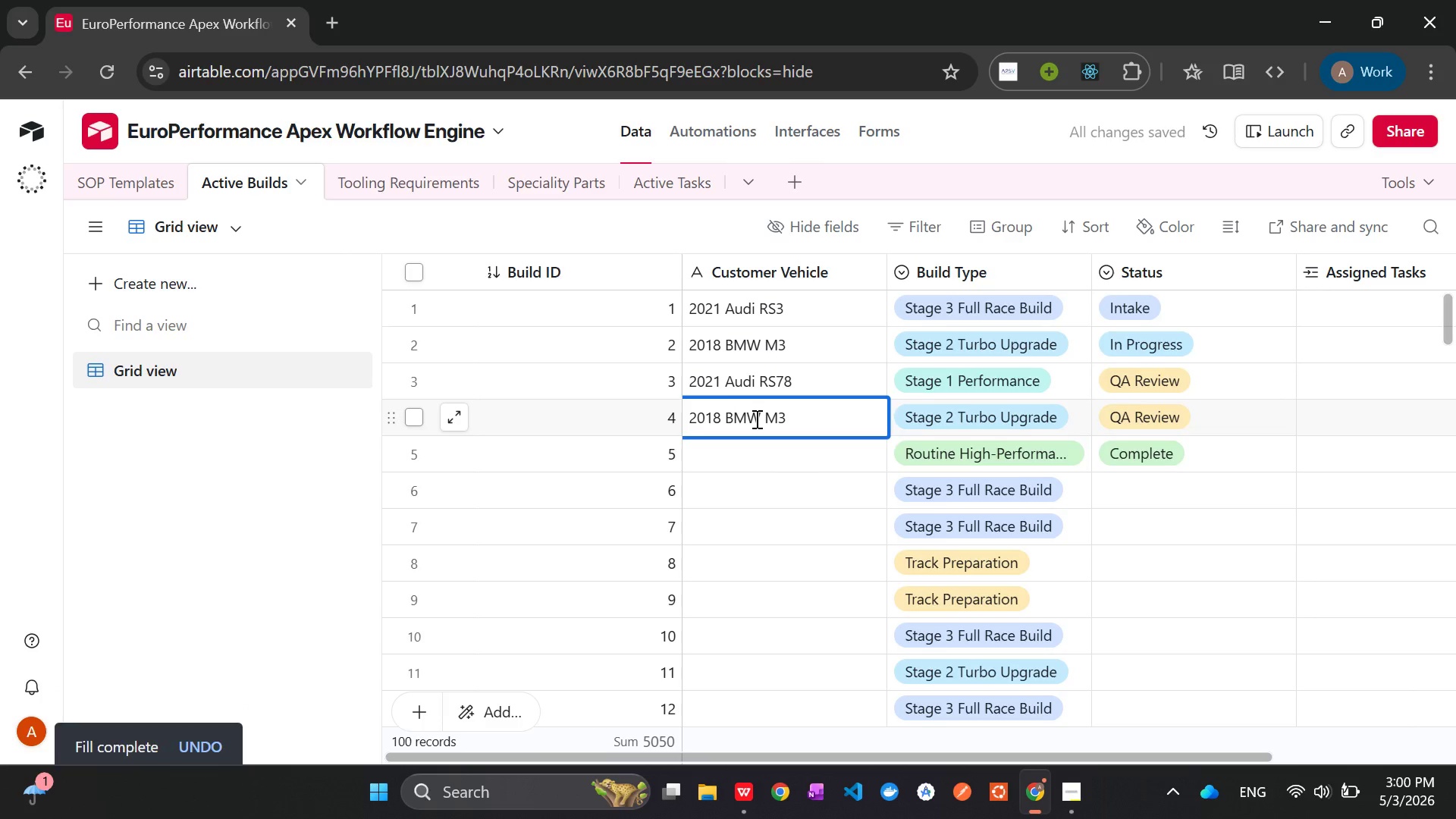 
key(Backspace)
key(Backspace)
key(Backspace)
key(Backspace)
key(Backspace)
key(Backspace)
type(Marchedis 1222)
 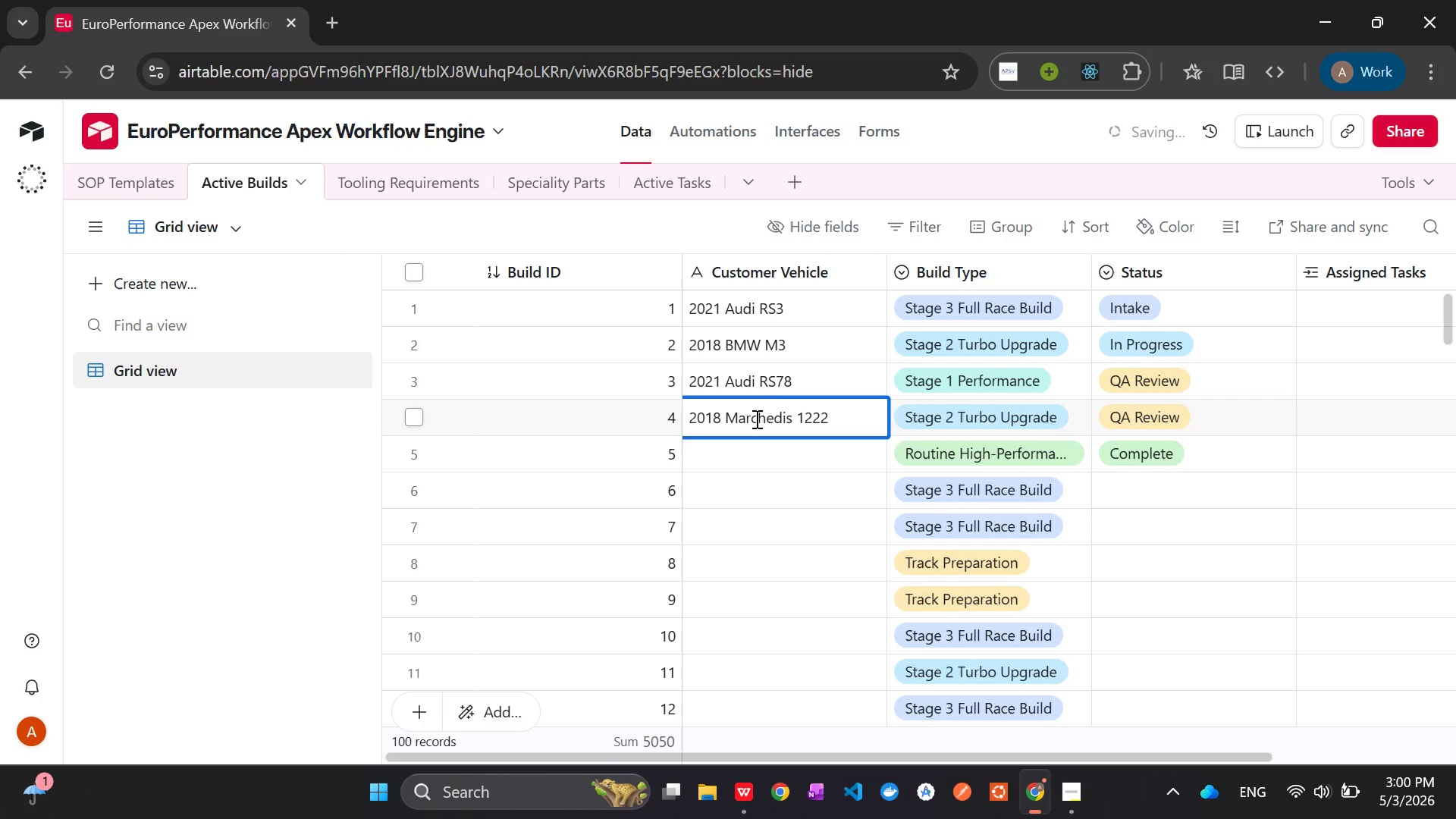 
left_click([784, 548])
 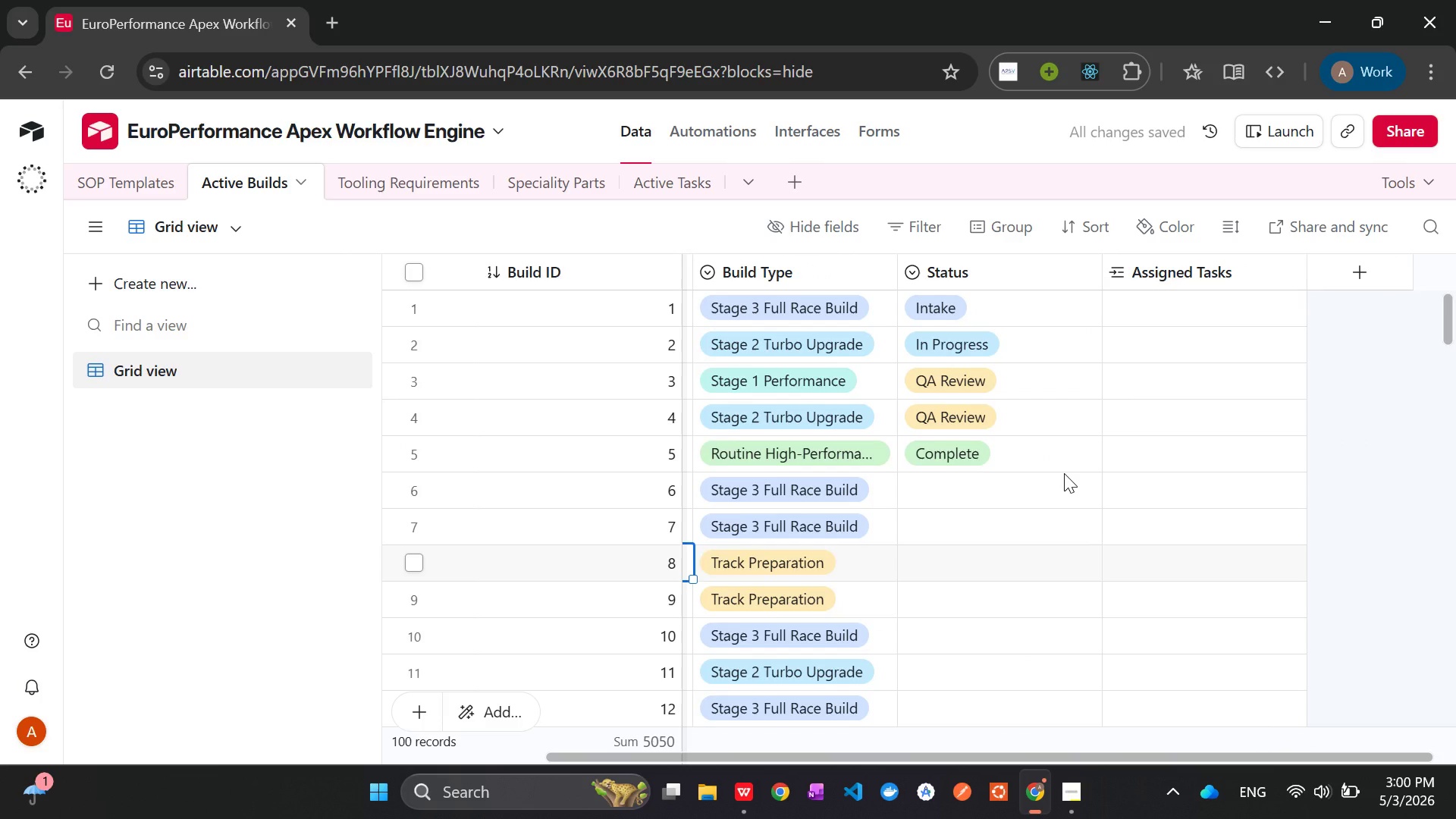 
wait(10.25)
 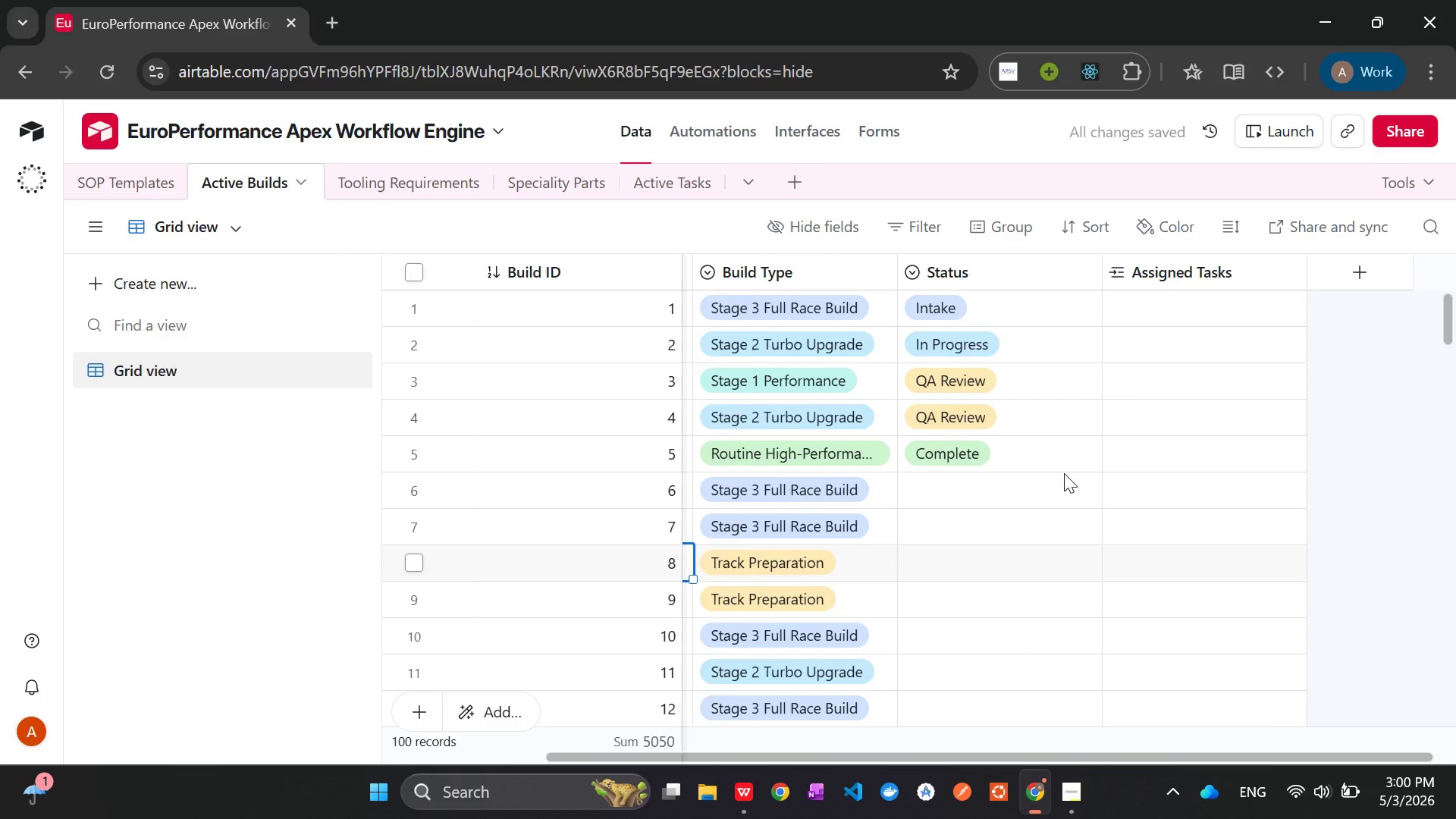 
left_click([417, 271])
 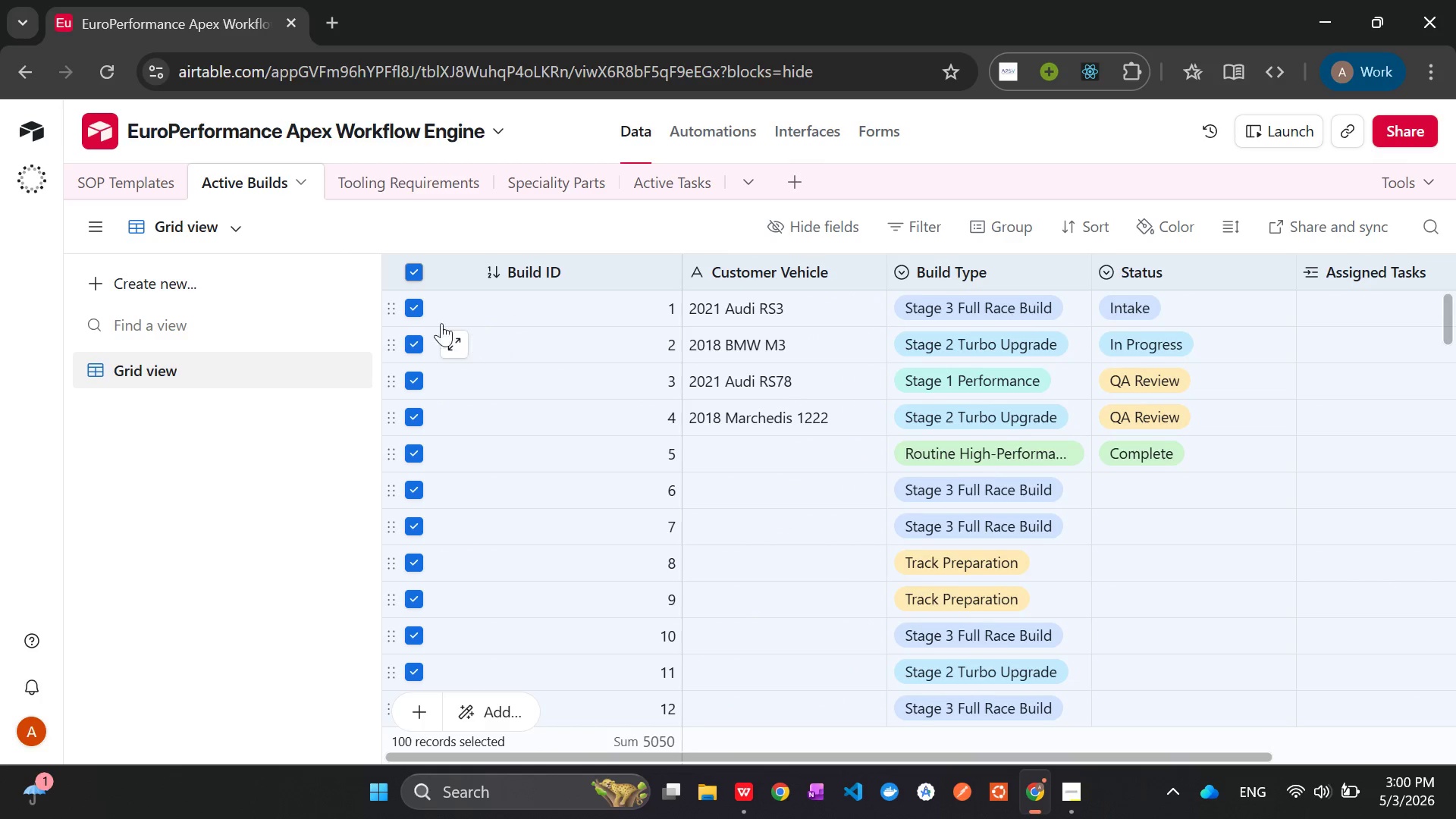 
hold_key(key=ControlLeft, duration=1.5)
left_click([411, 306])
 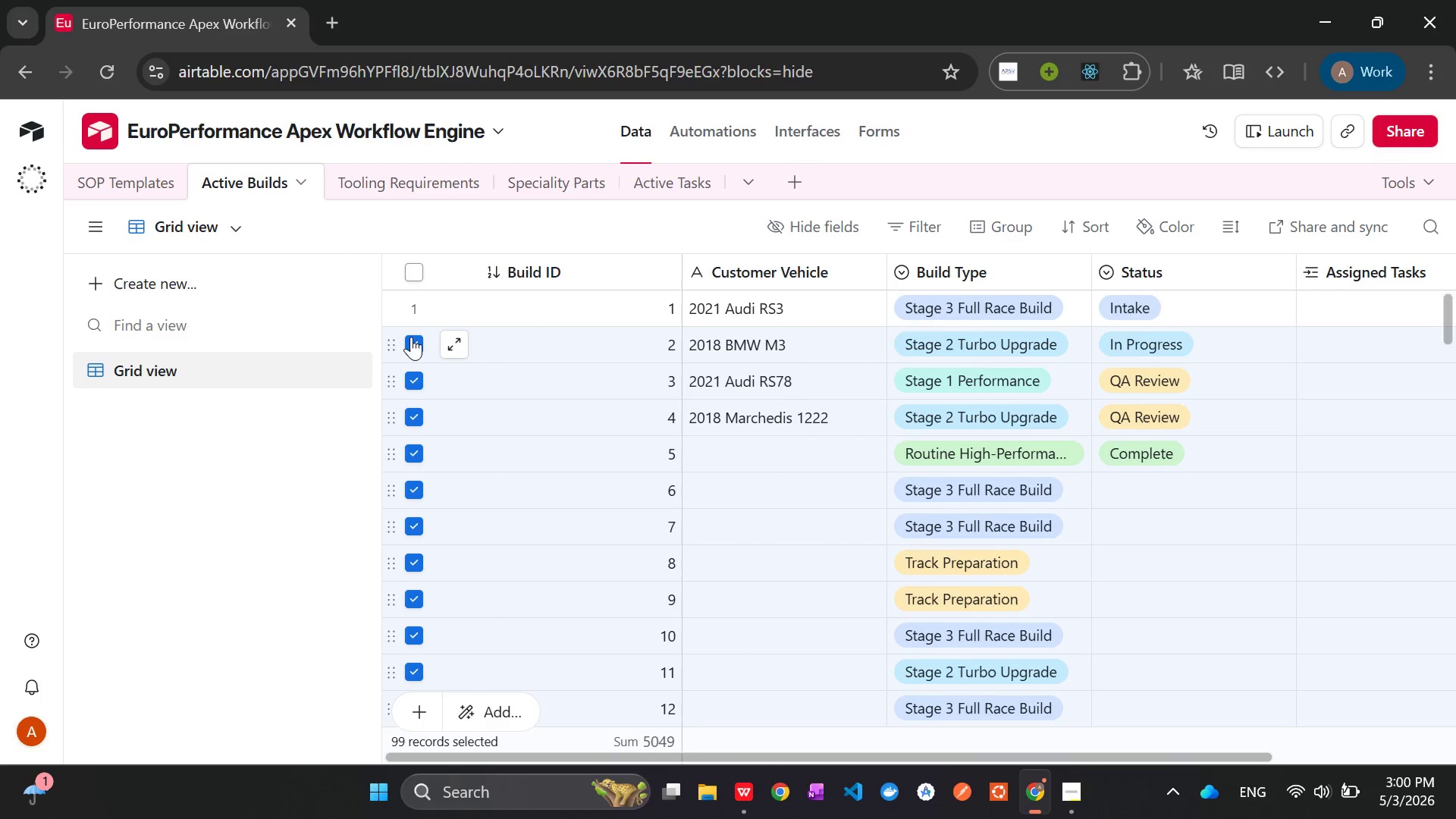 
hold_key(key=ControlLeft, duration=1.52)
left_click([411, 344])
 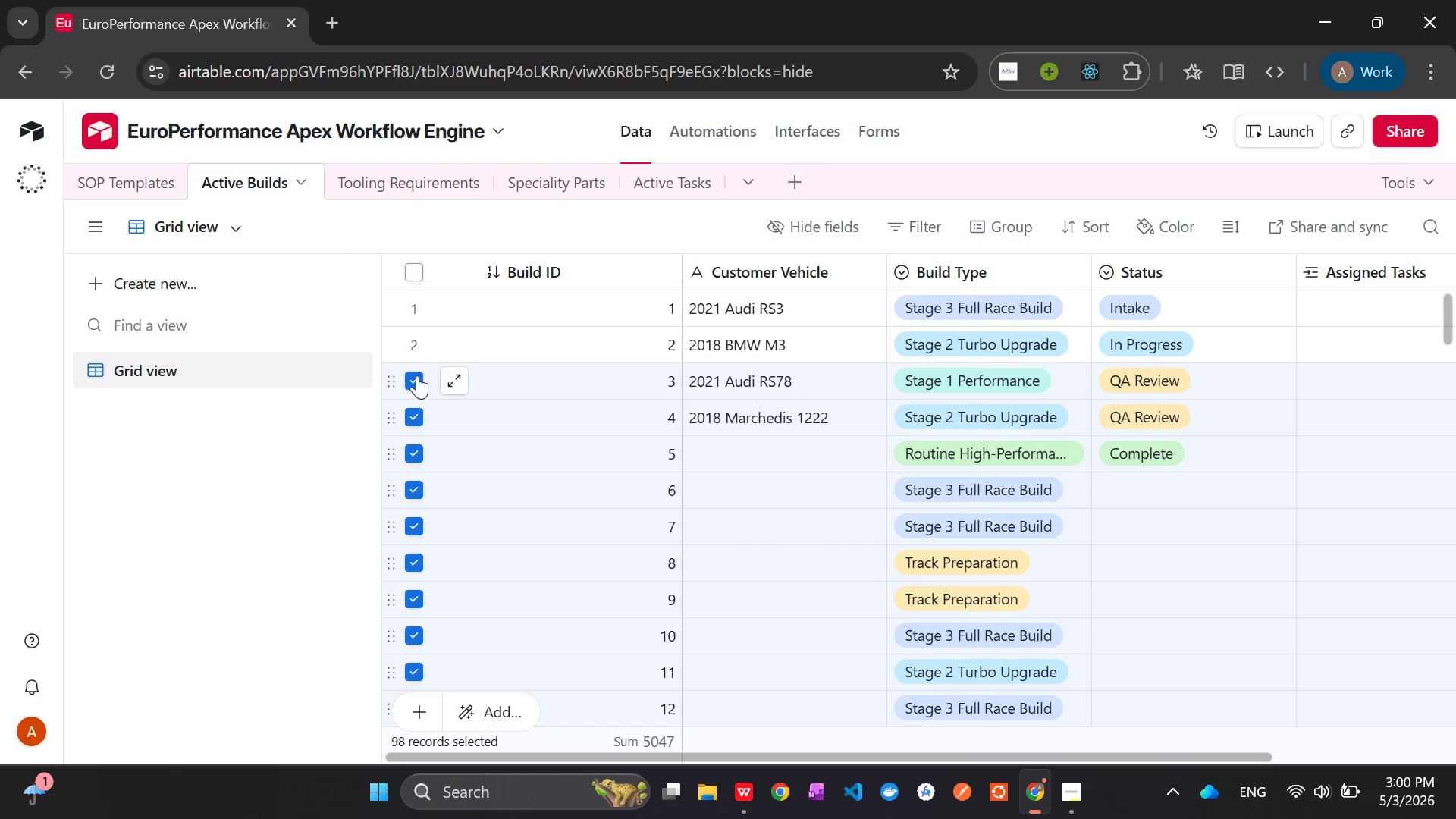 
left_click([417, 378])
 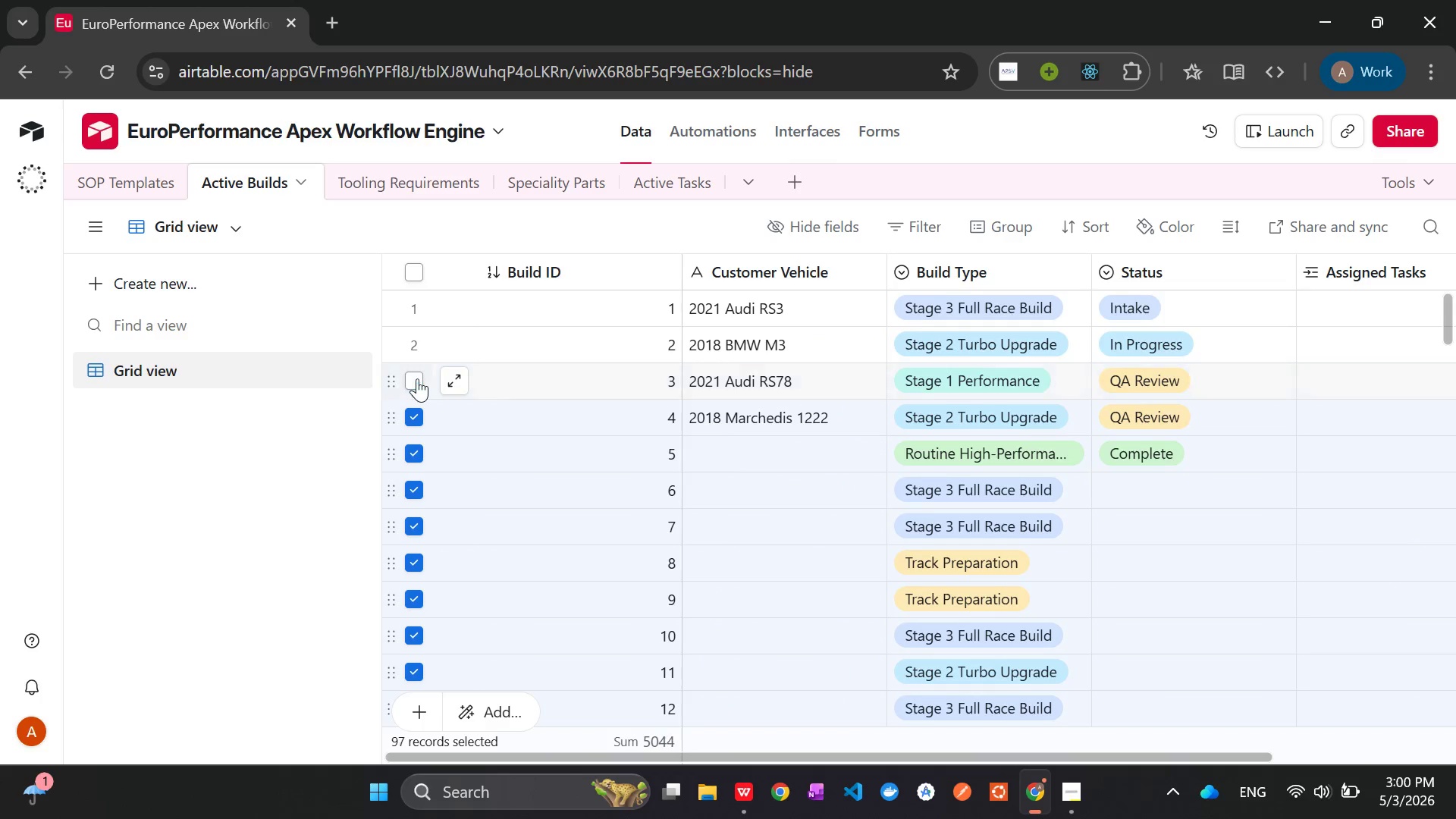 
hold_key(key=ControlLeft, duration=1.52)
left_click([419, 413])
 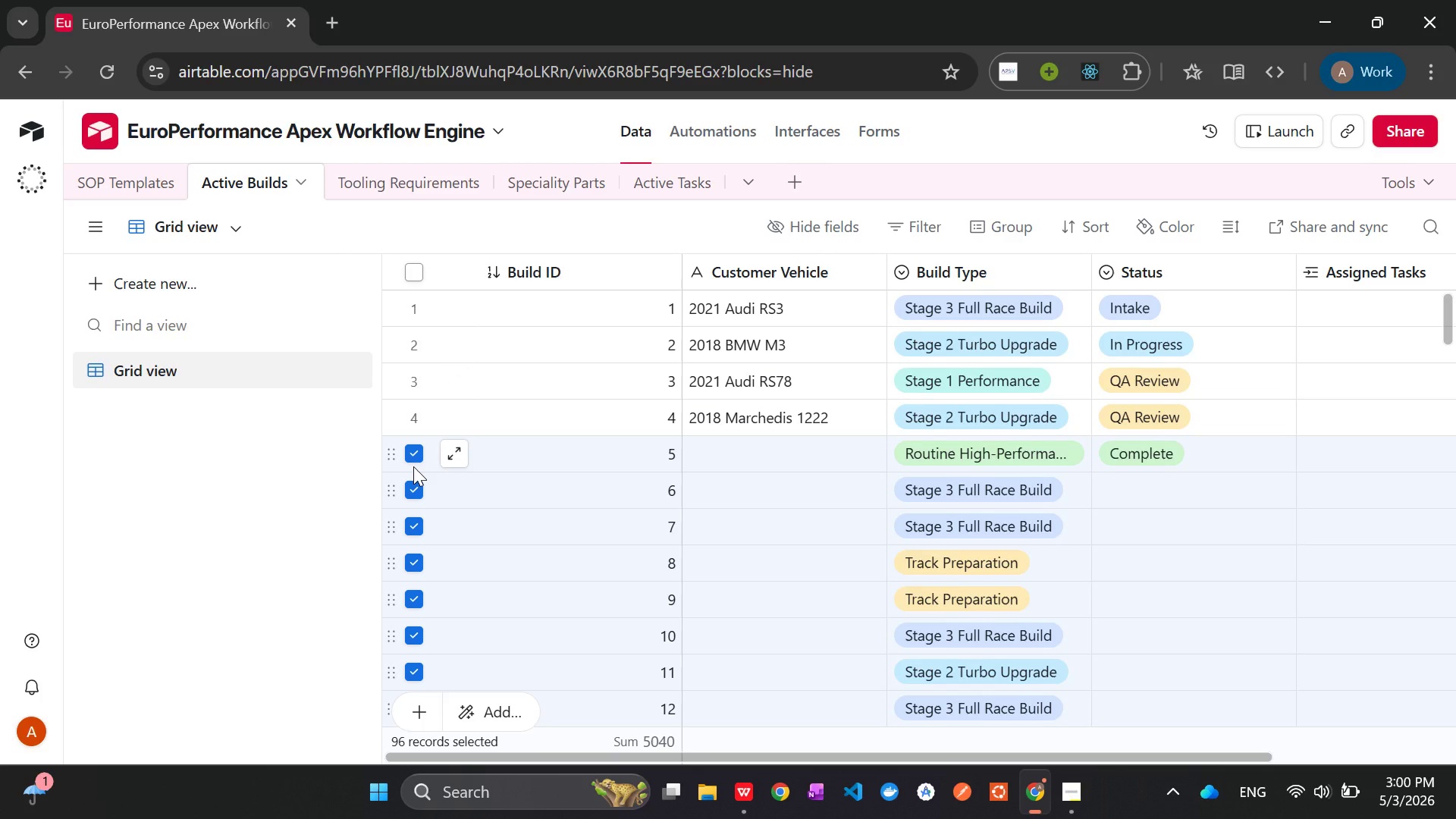 
right_click([413, 466])
 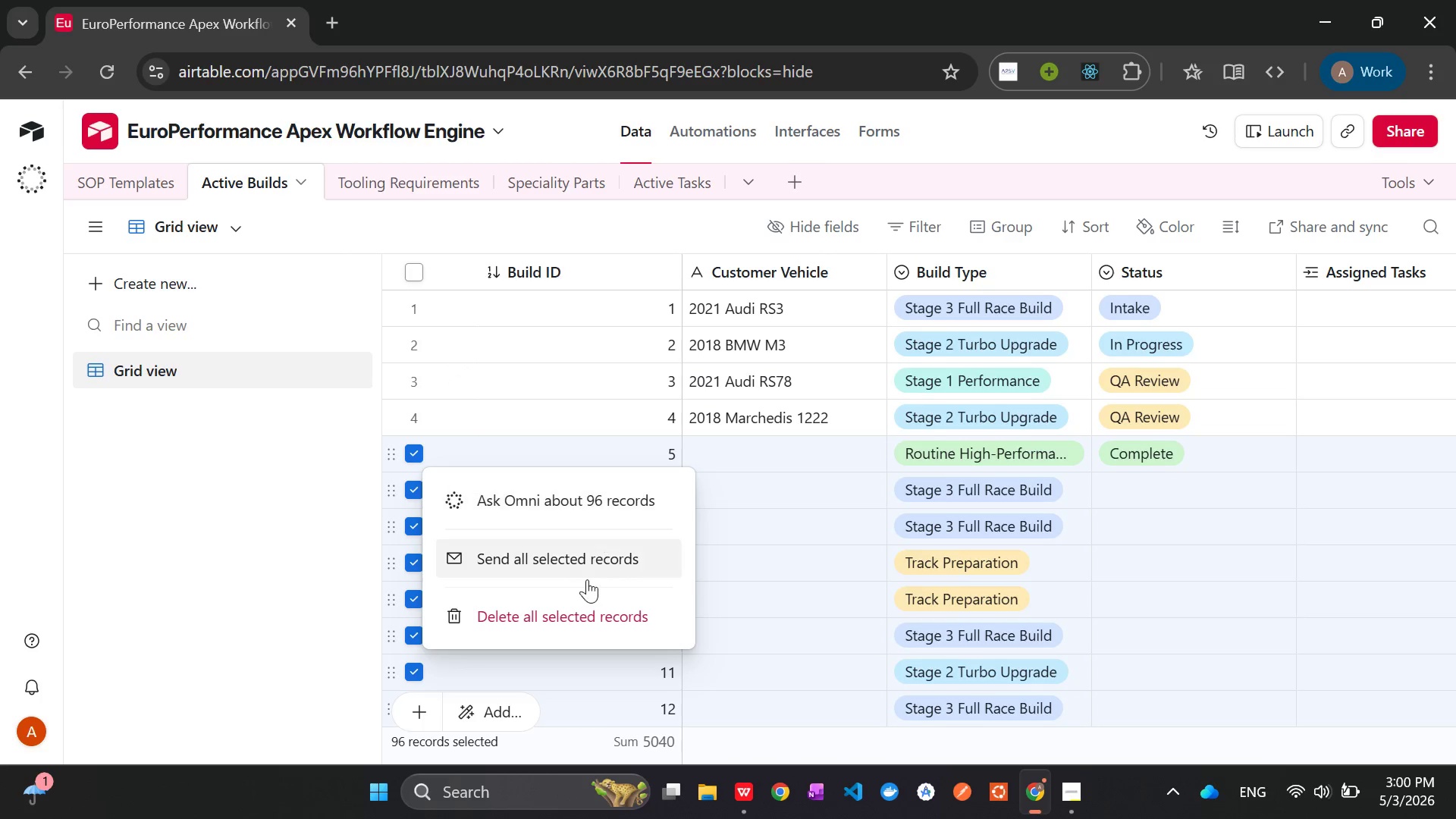 
left_click([557, 617])
 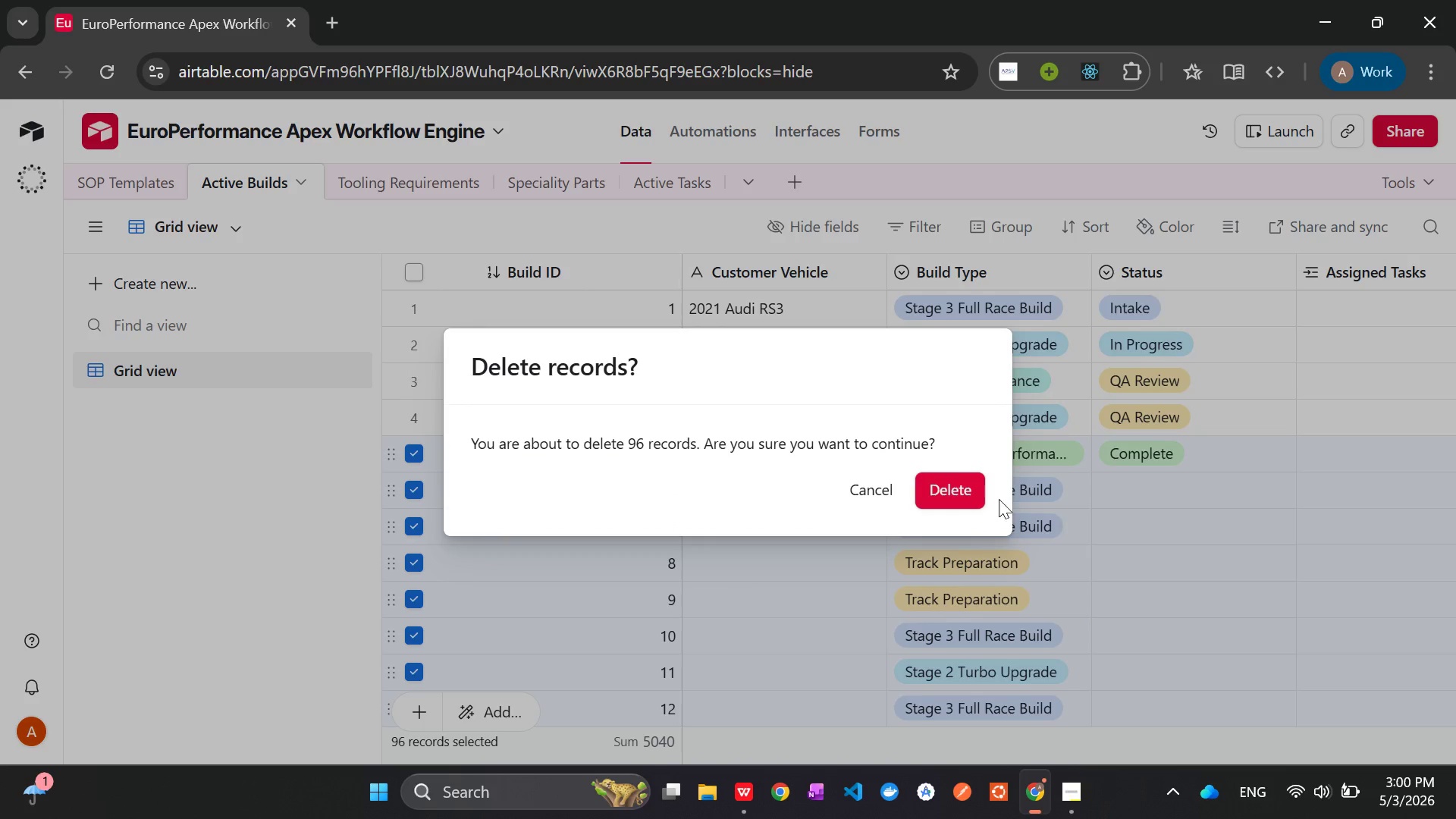 
left_click([950, 500])
 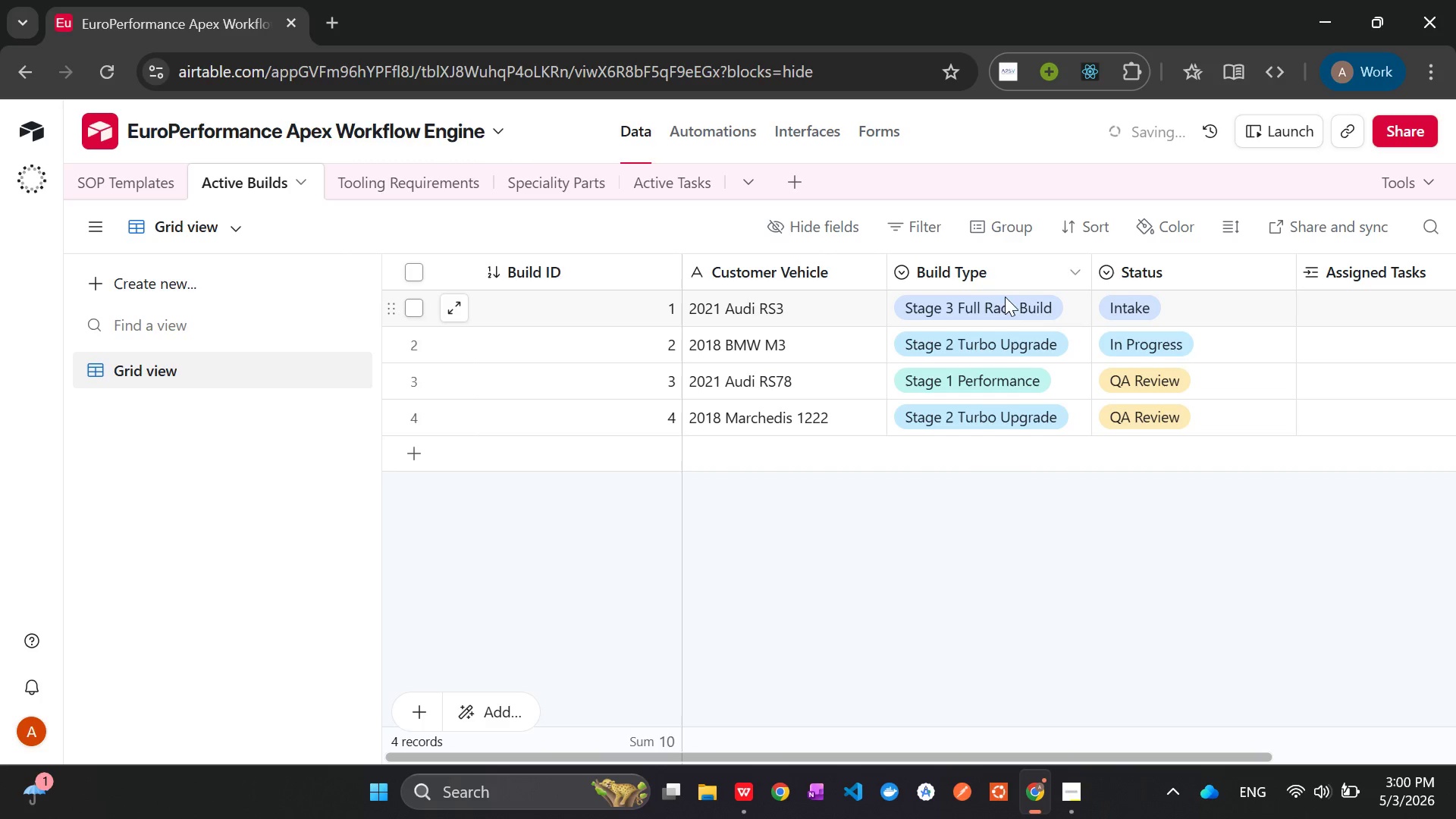 
left_click([1001, 305])
 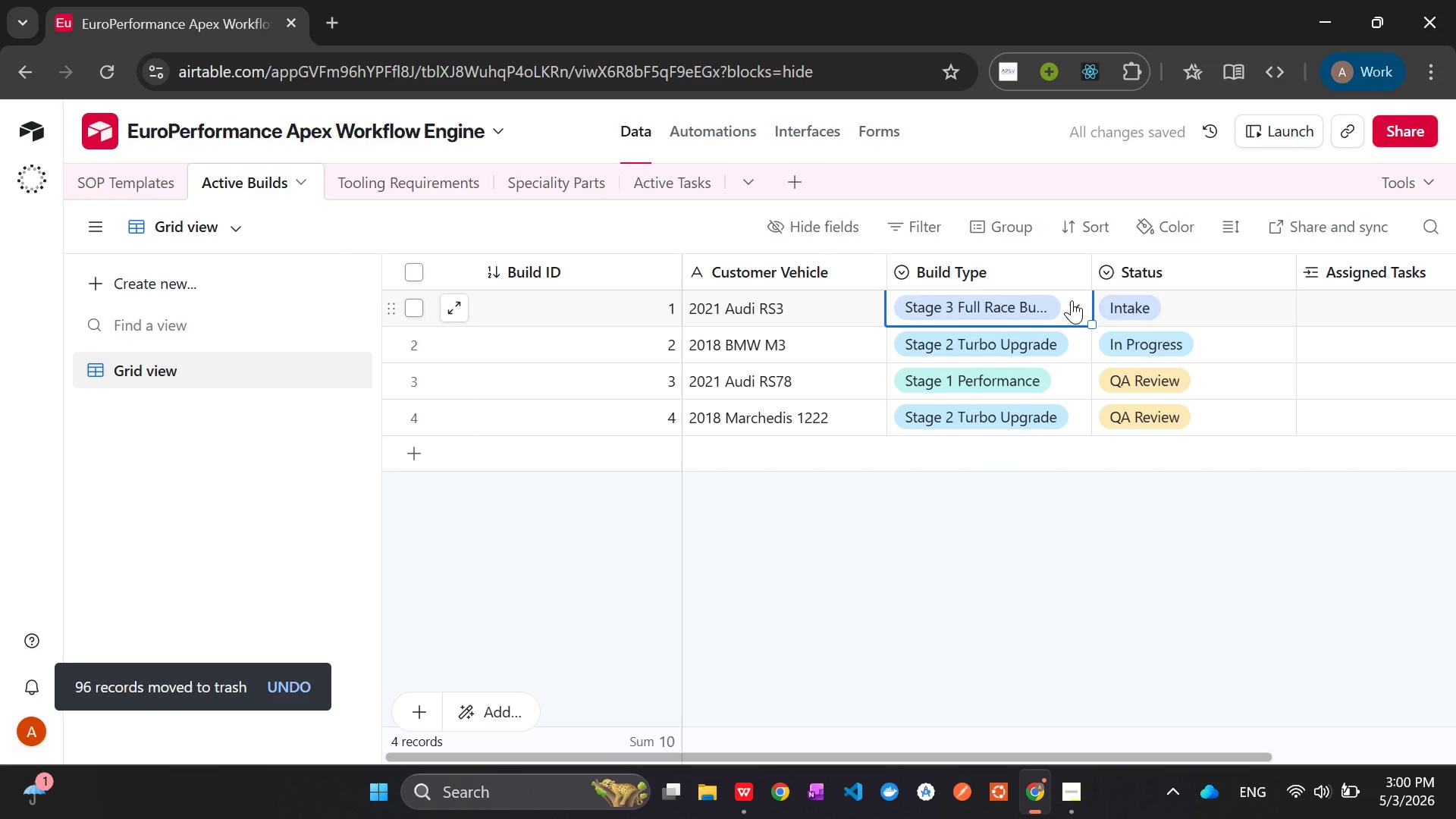 
left_click([1072, 300])
 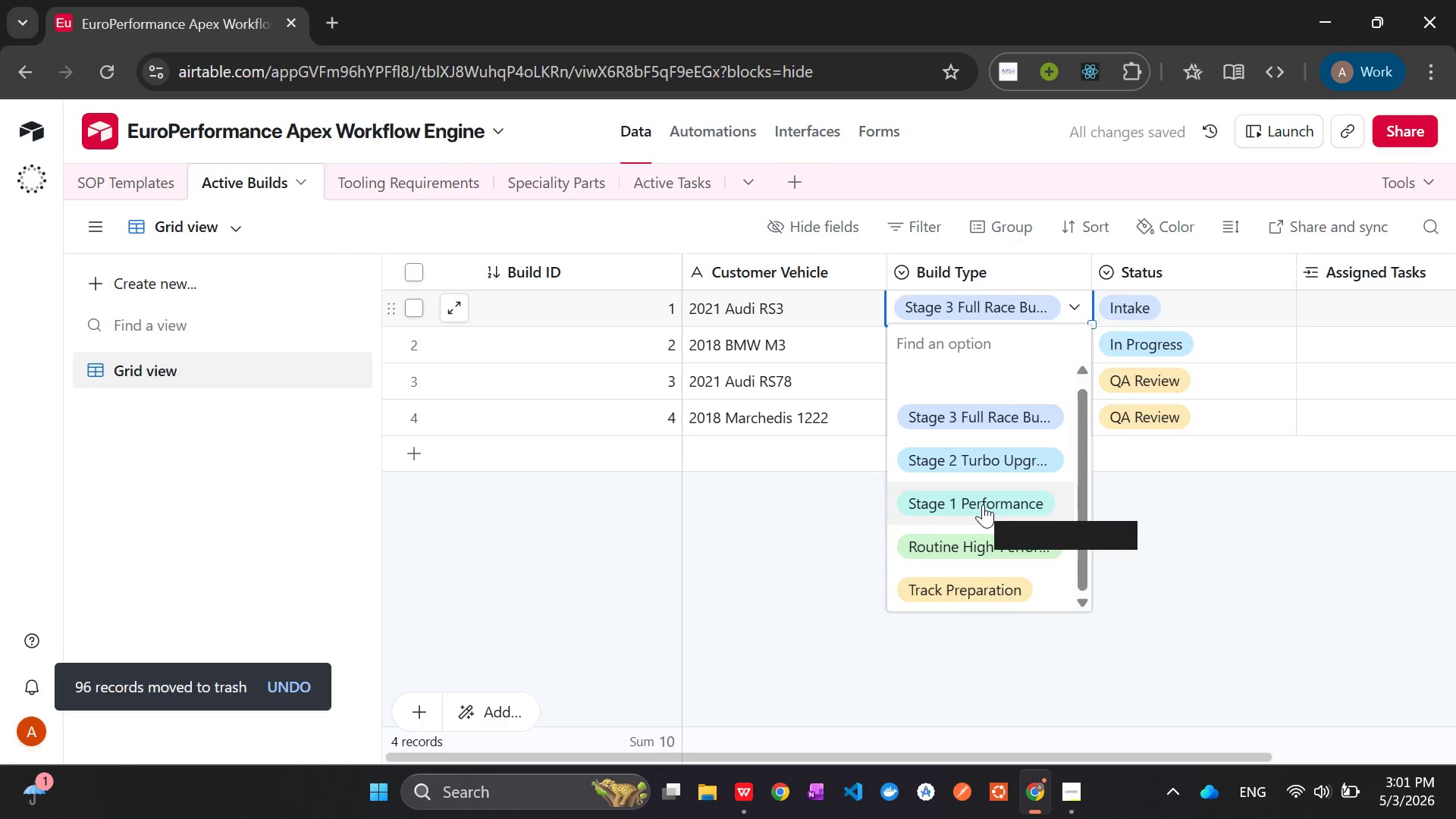 
left_click([1240, 565])
 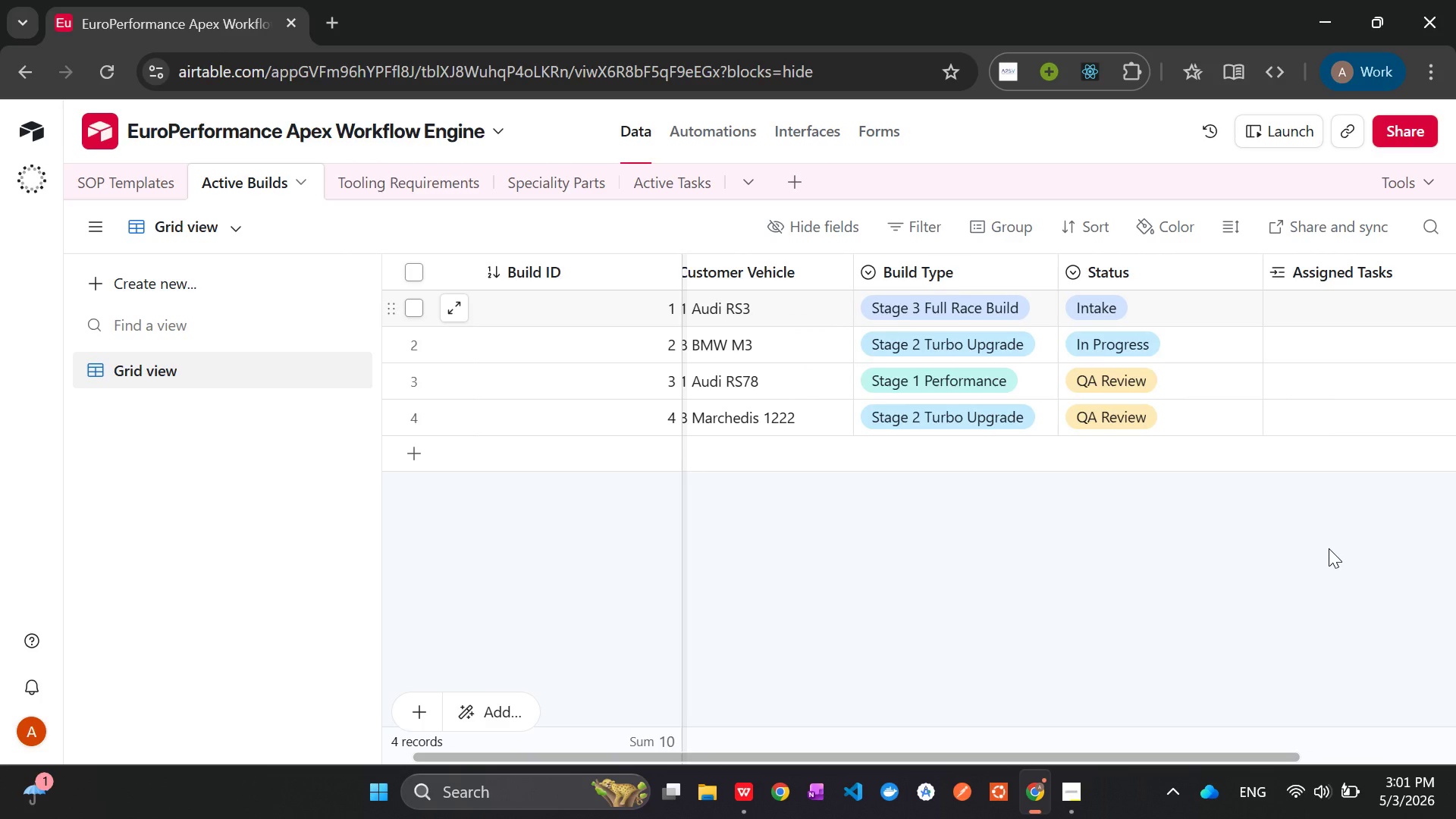 
wait(22.14)
 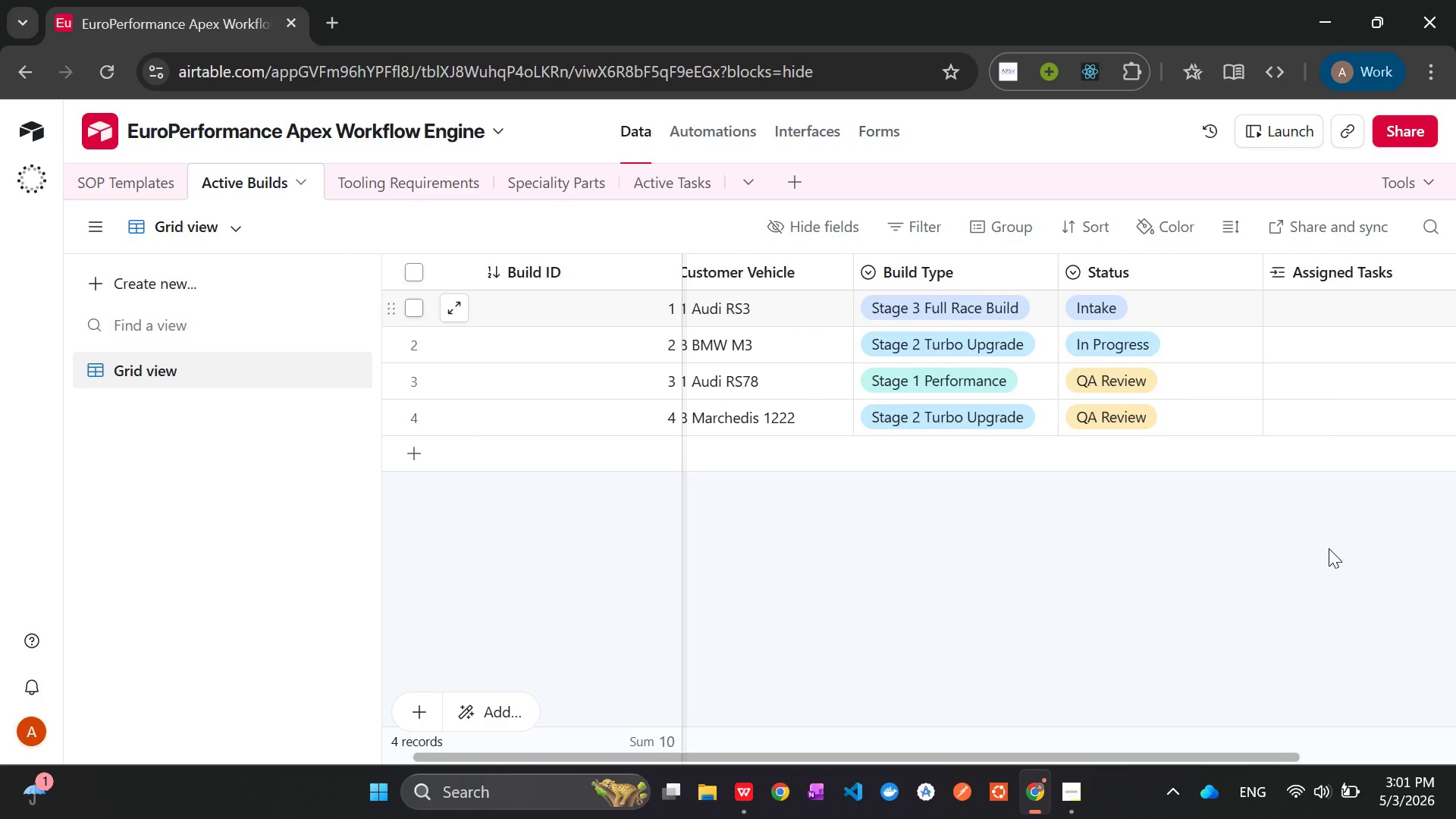 
left_click([1153, 423])
 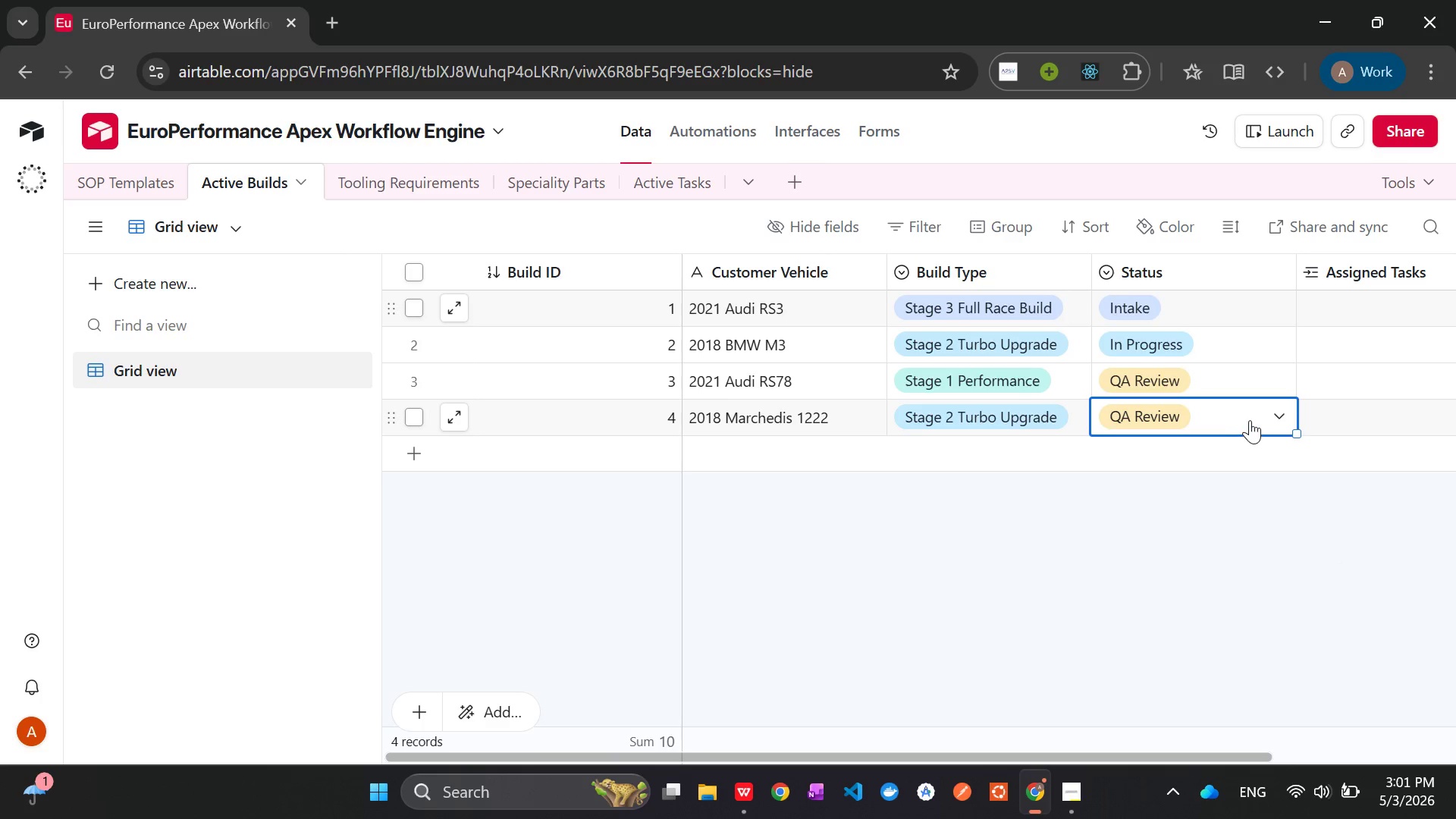 
left_click([1252, 420])
 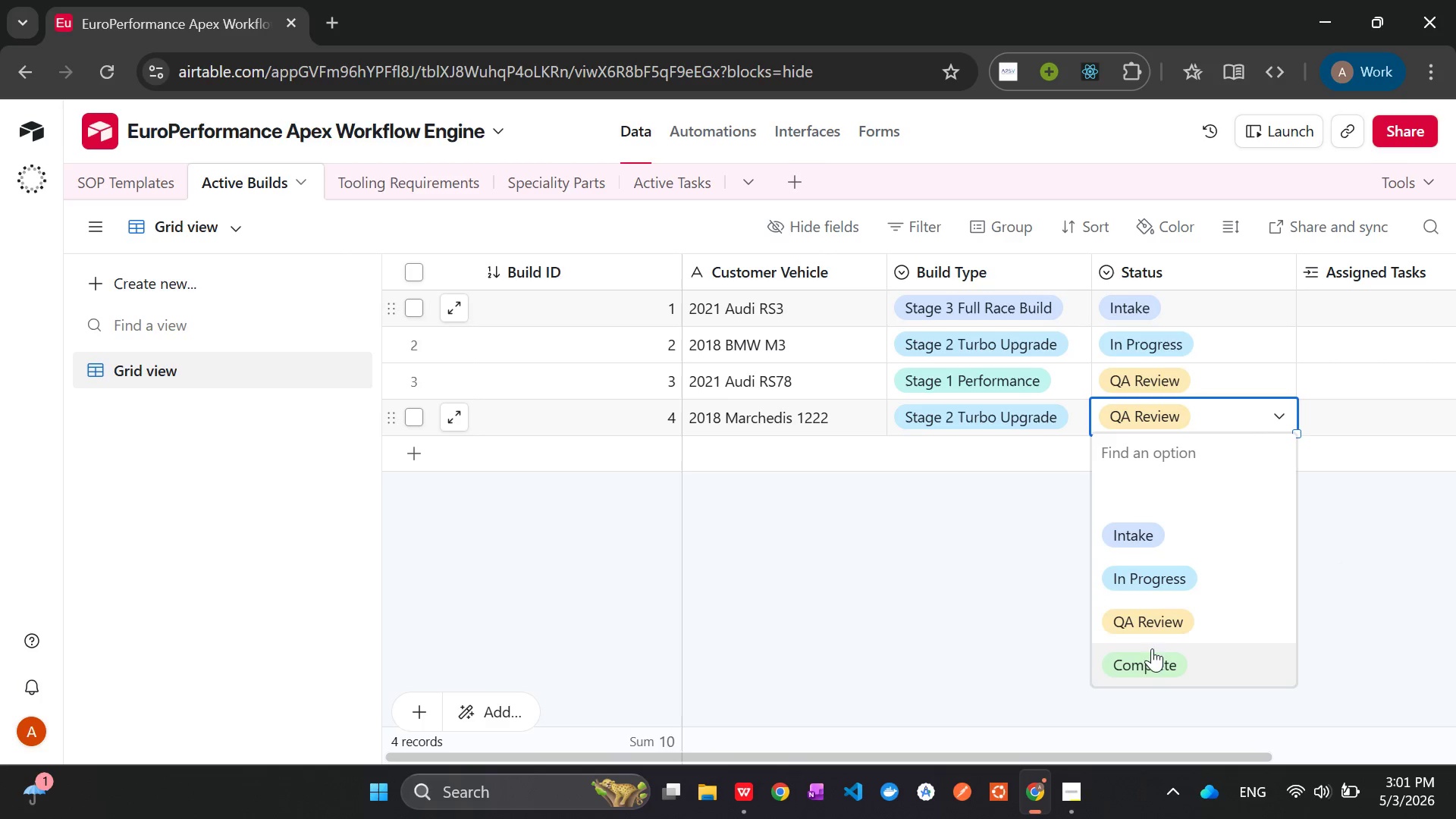 
left_click([1149, 664])
 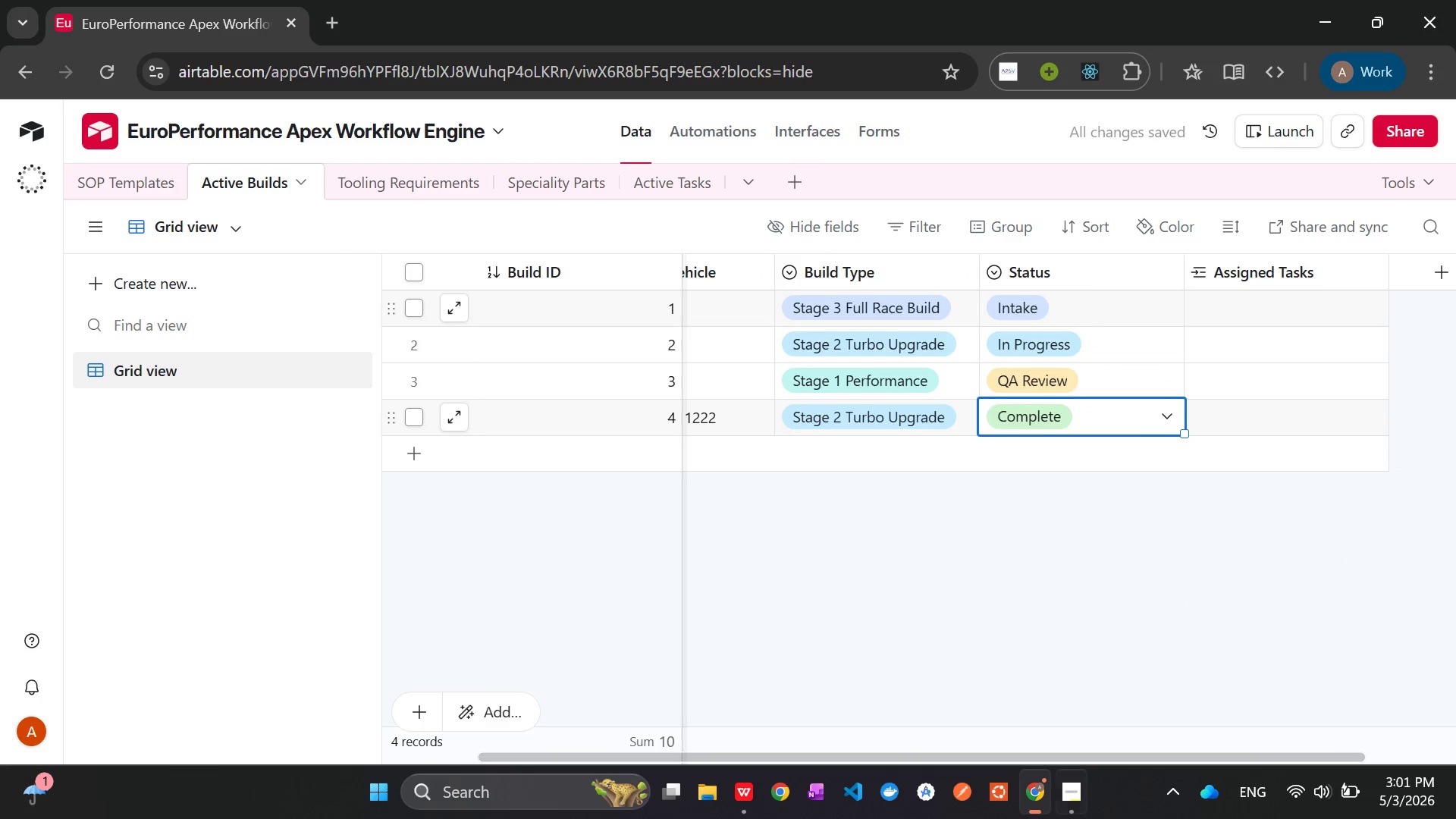 
left_click([1064, 797])